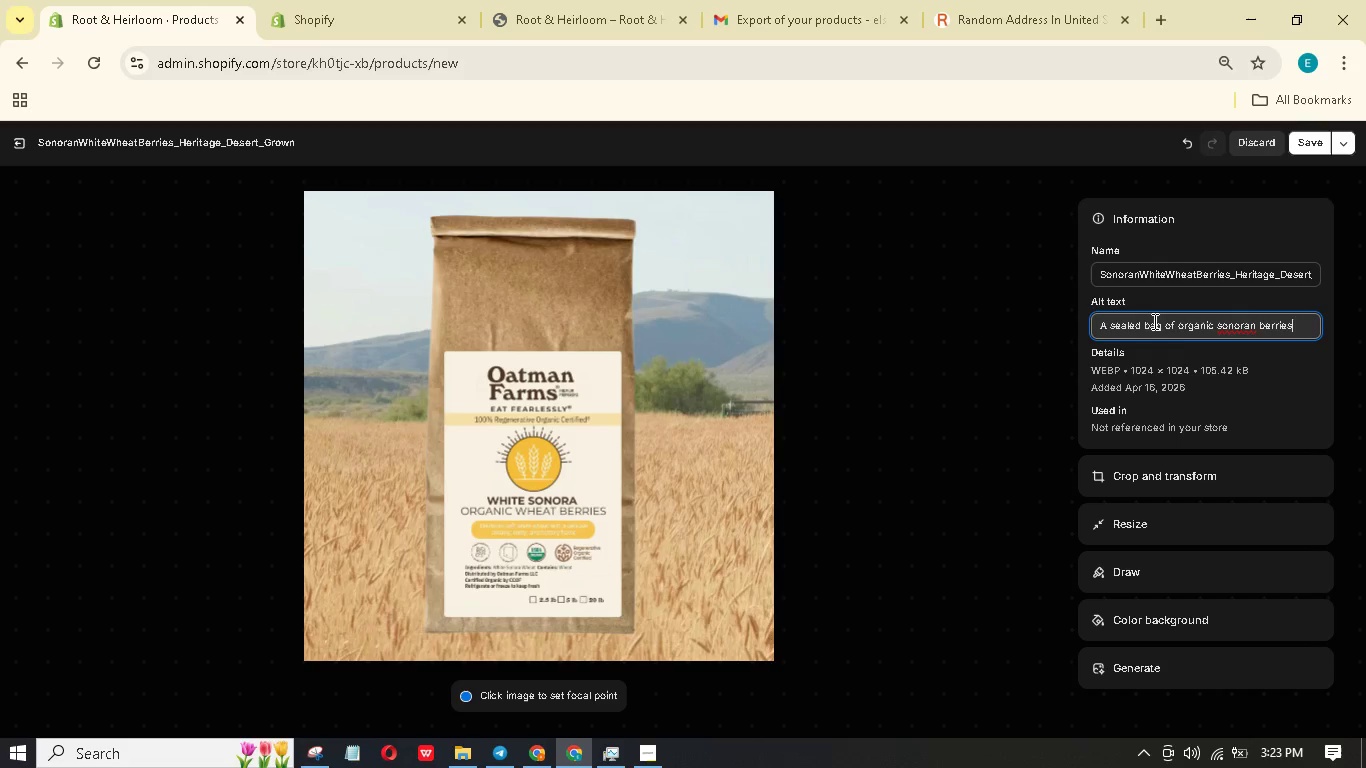 
wait(8.5)
 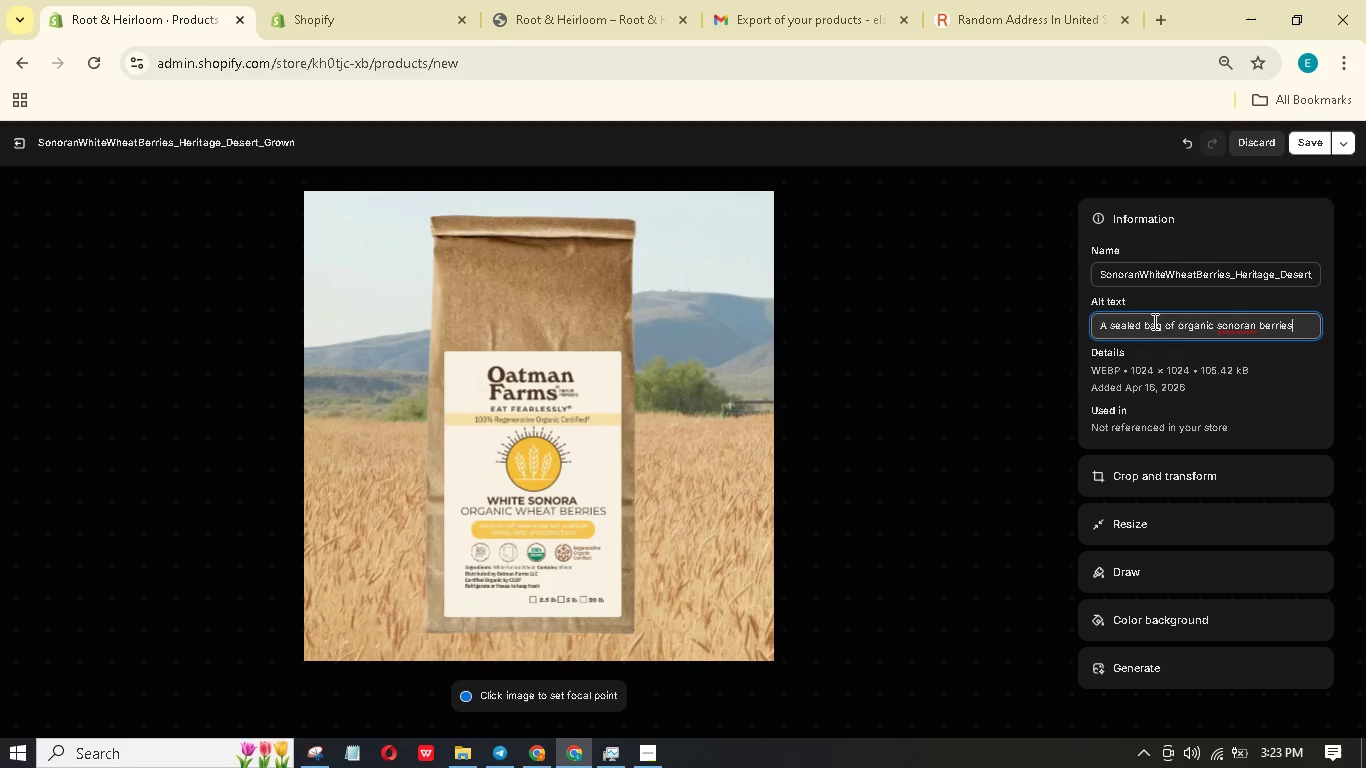 
type( displayed in the middle of a farm.)
 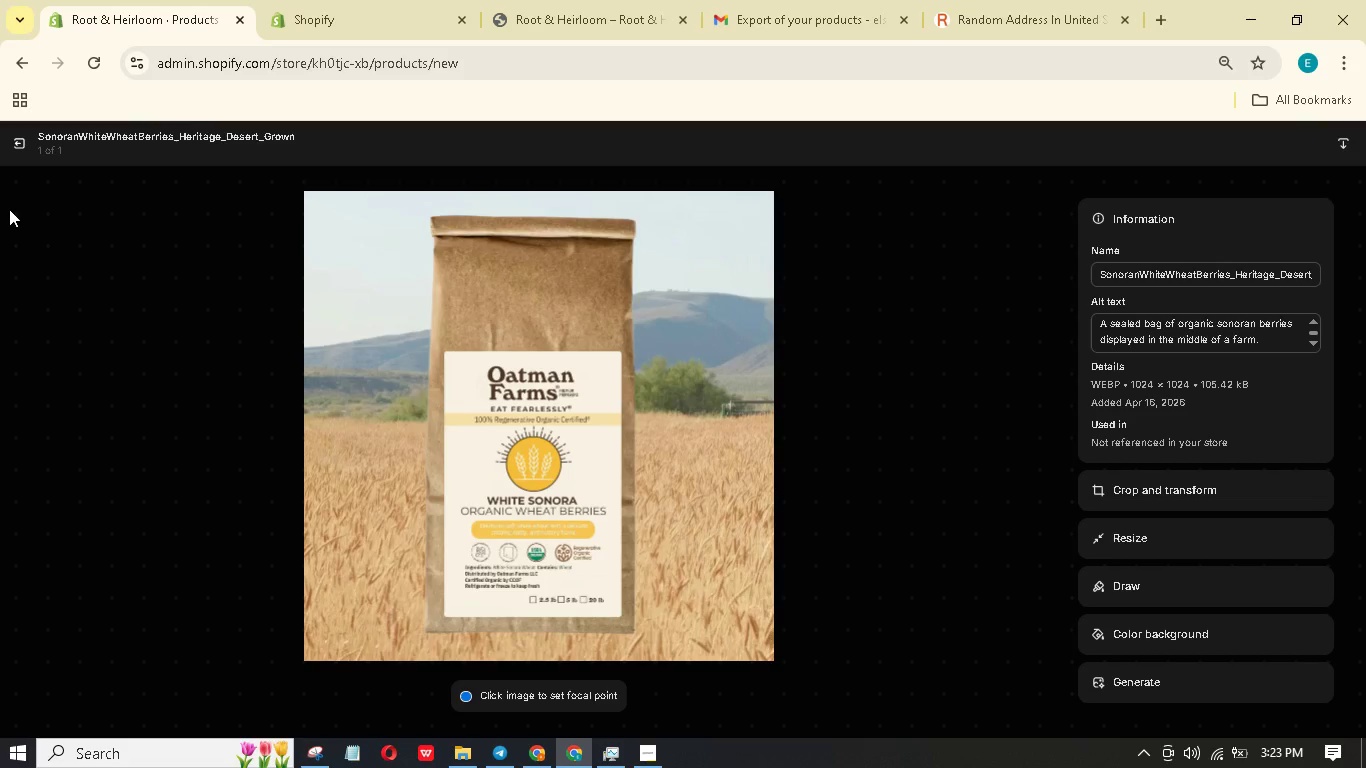 
wait(15.3)
 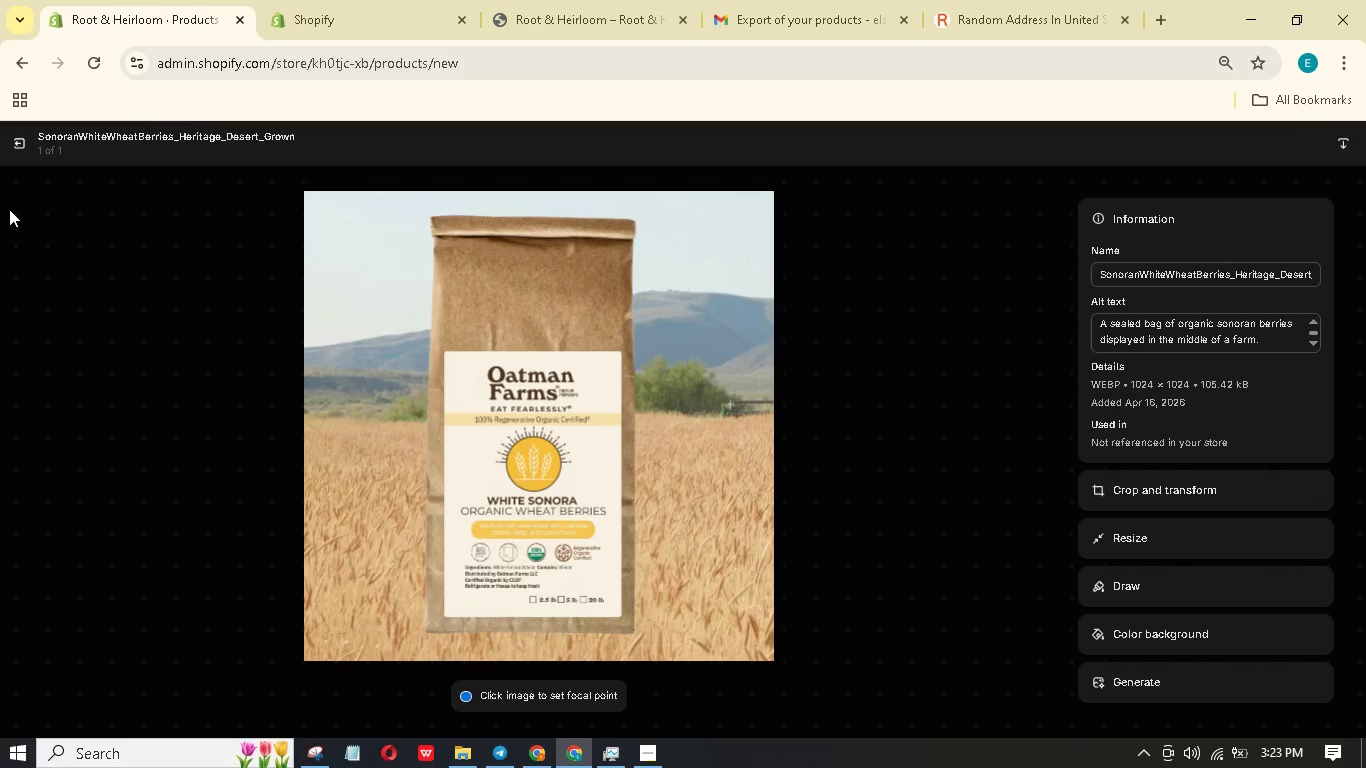 
mouse_move([94, 245])
 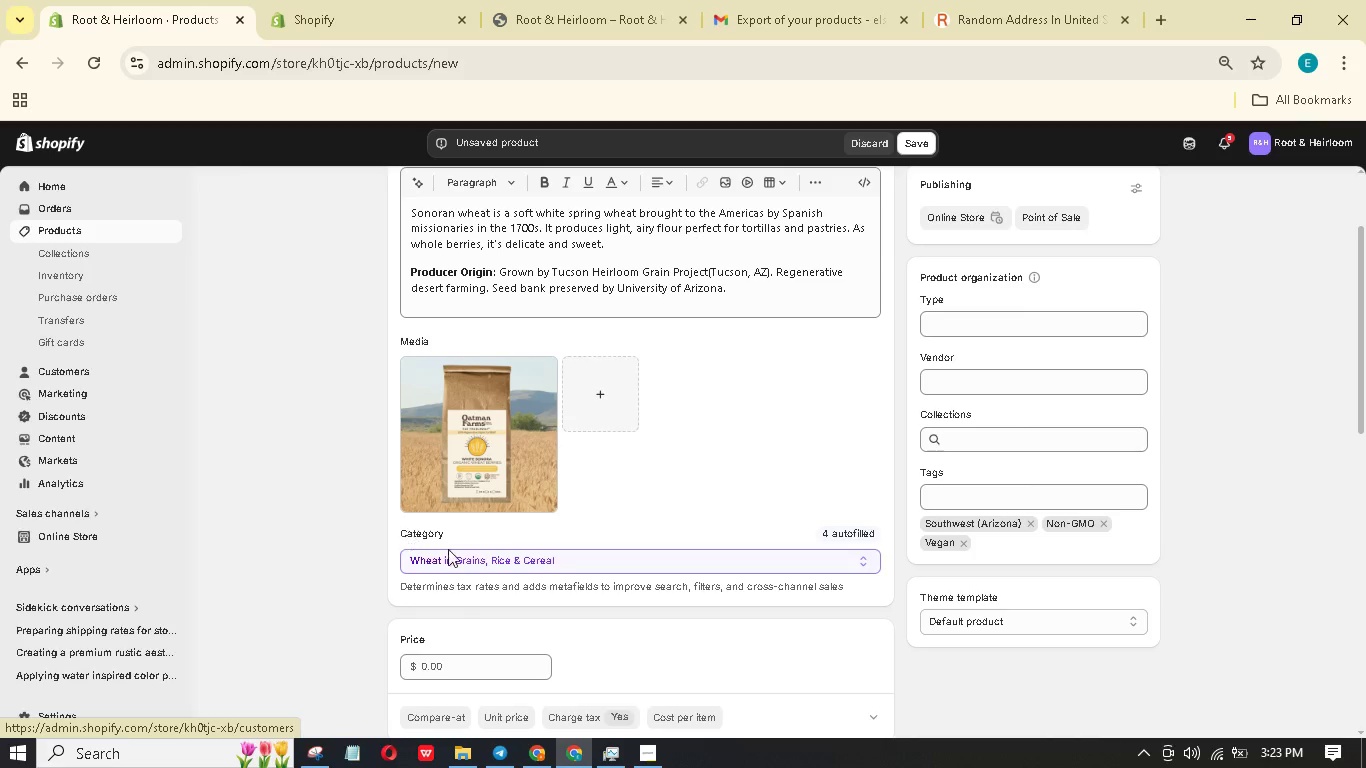 
scroll: coordinate [458, 629], scroll_direction: down, amount: 3.0
 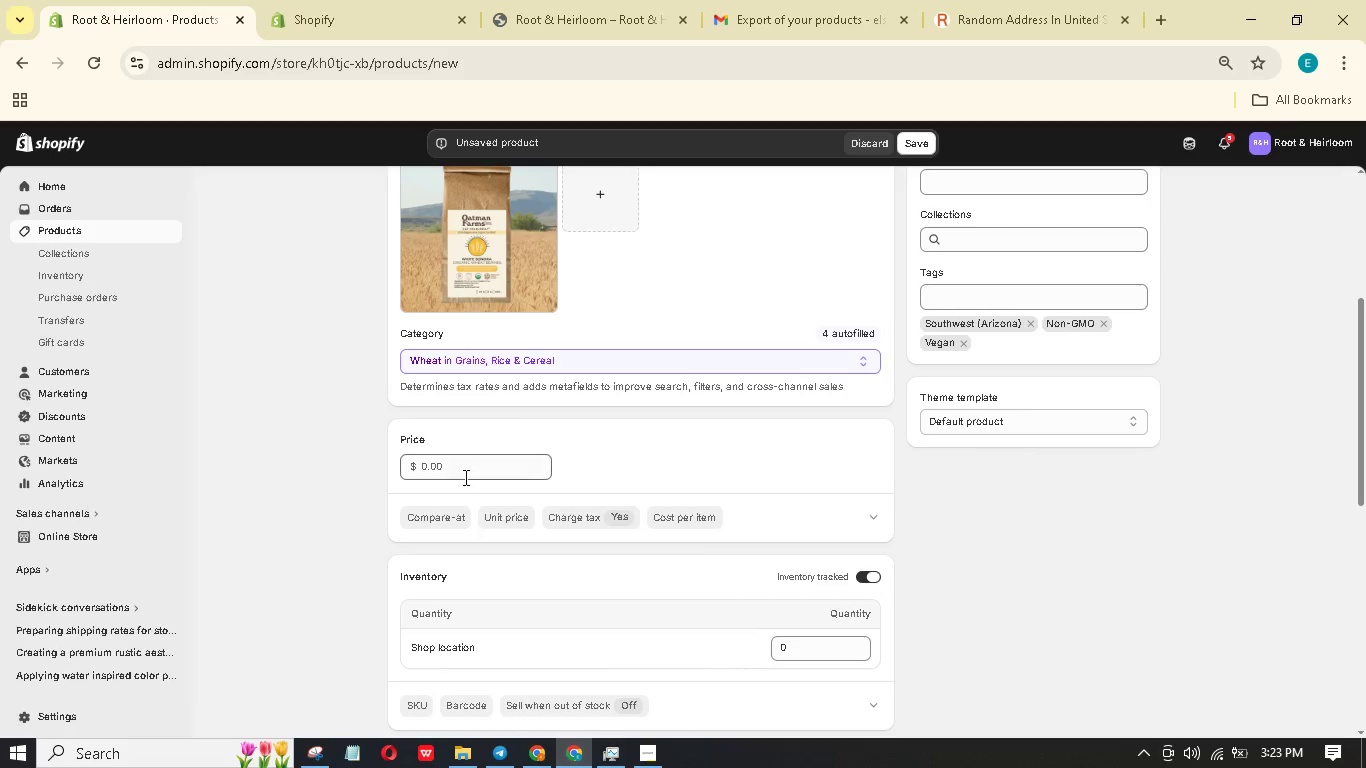 
left_click([464, 471])
 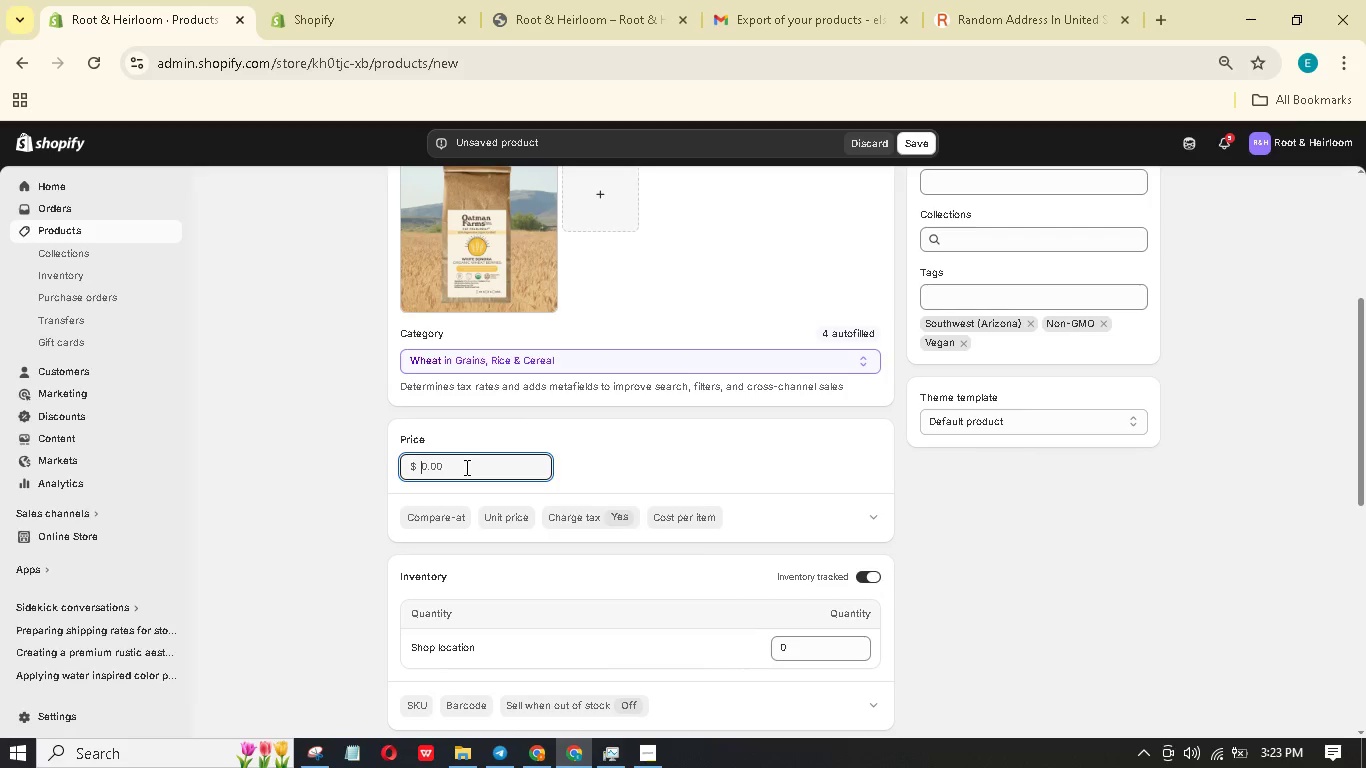 
key(Numpad1)
 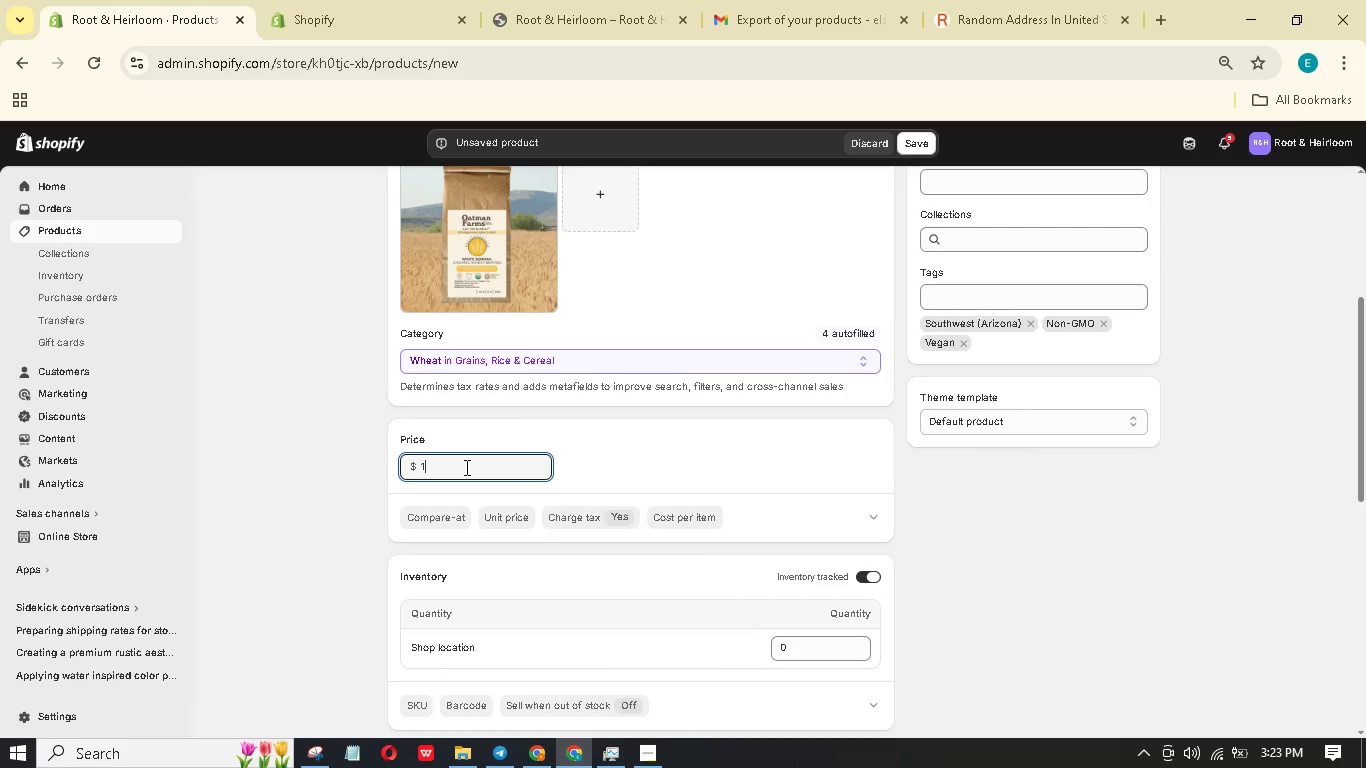 
key(Numpad2)
 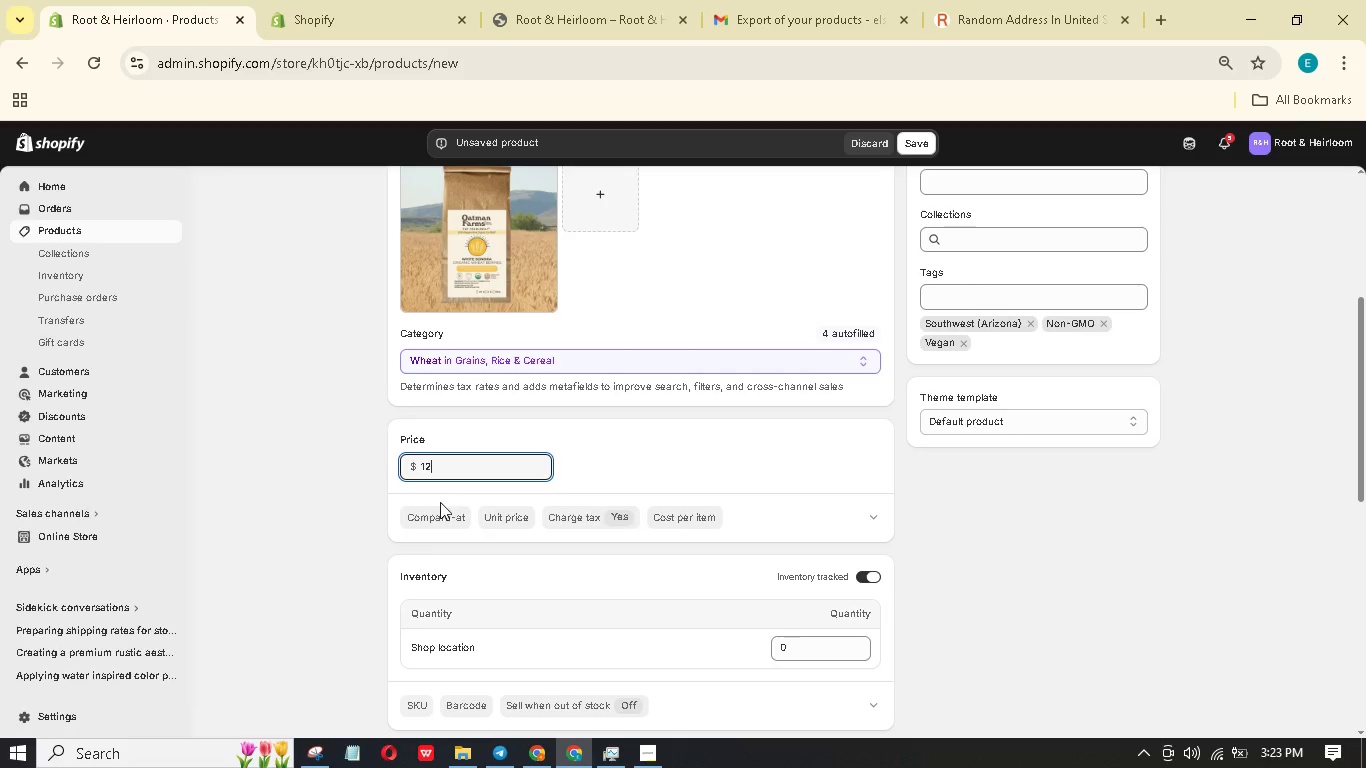 
left_click([440, 509])
 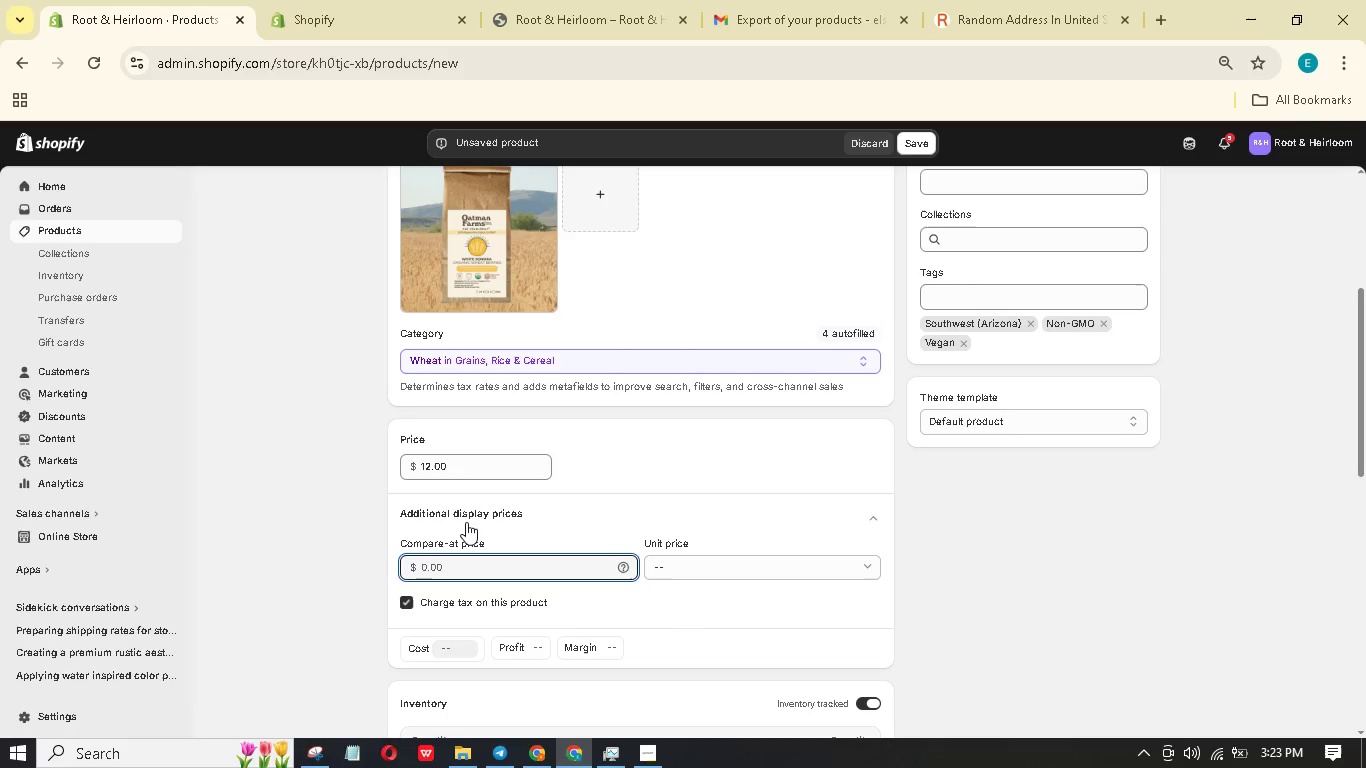 
key(Numpad2)
 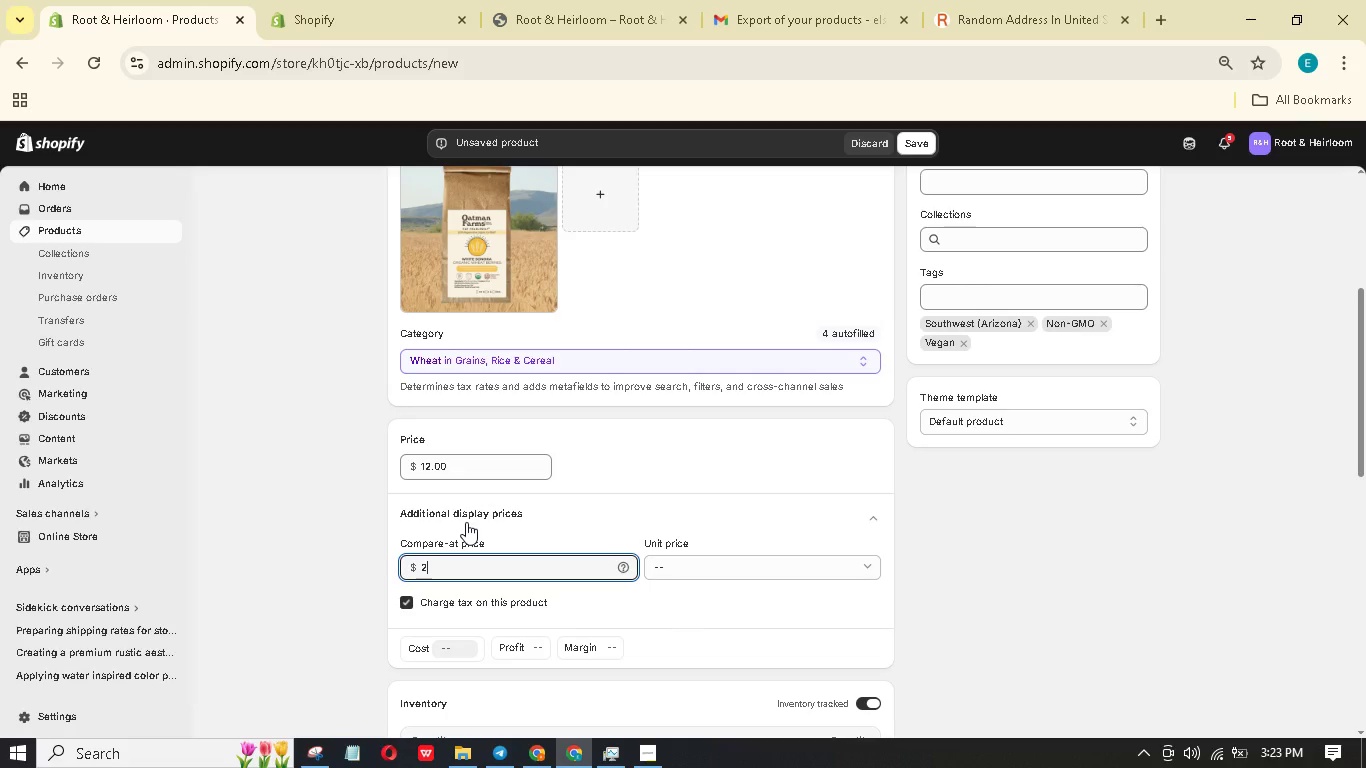 
key(Numpad6)
 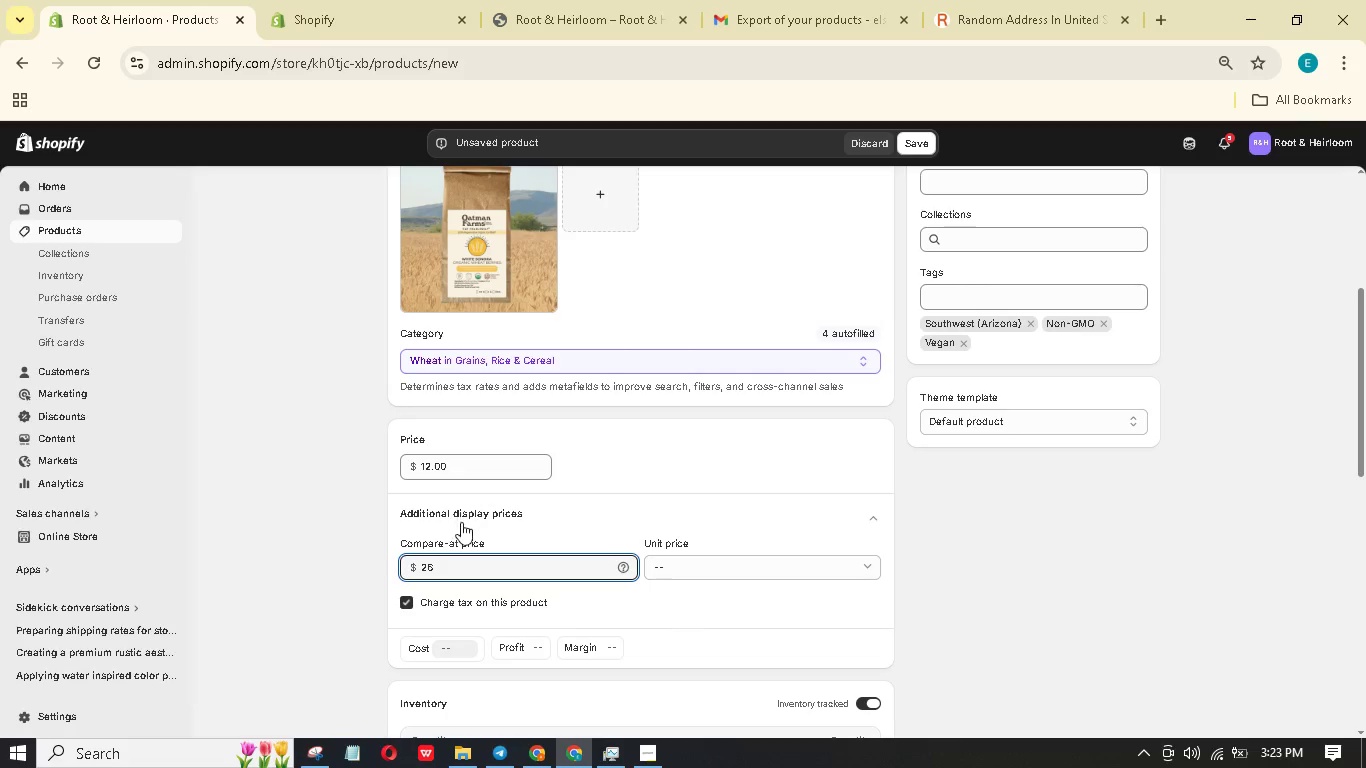 
scroll: coordinate [475, 529], scroll_direction: down, amount: 3.0
 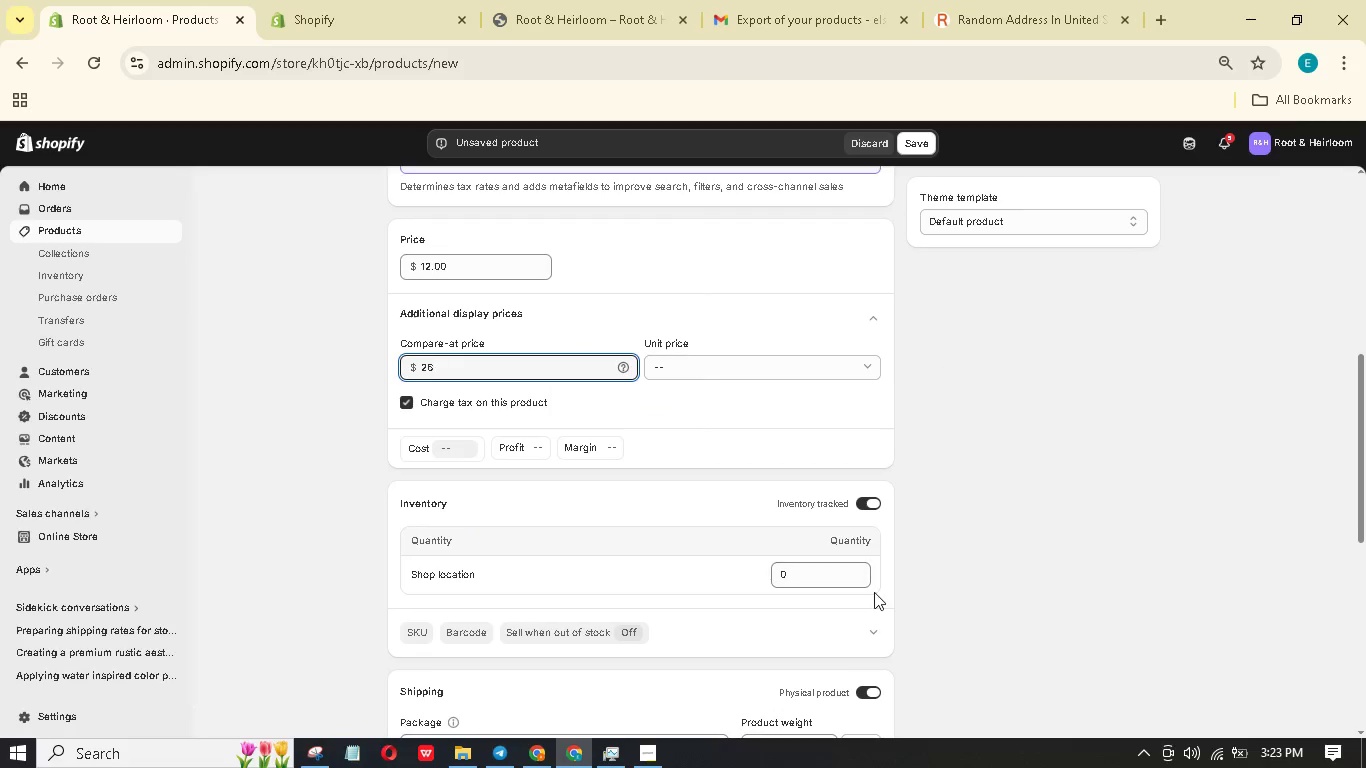 
left_click([829, 572])
 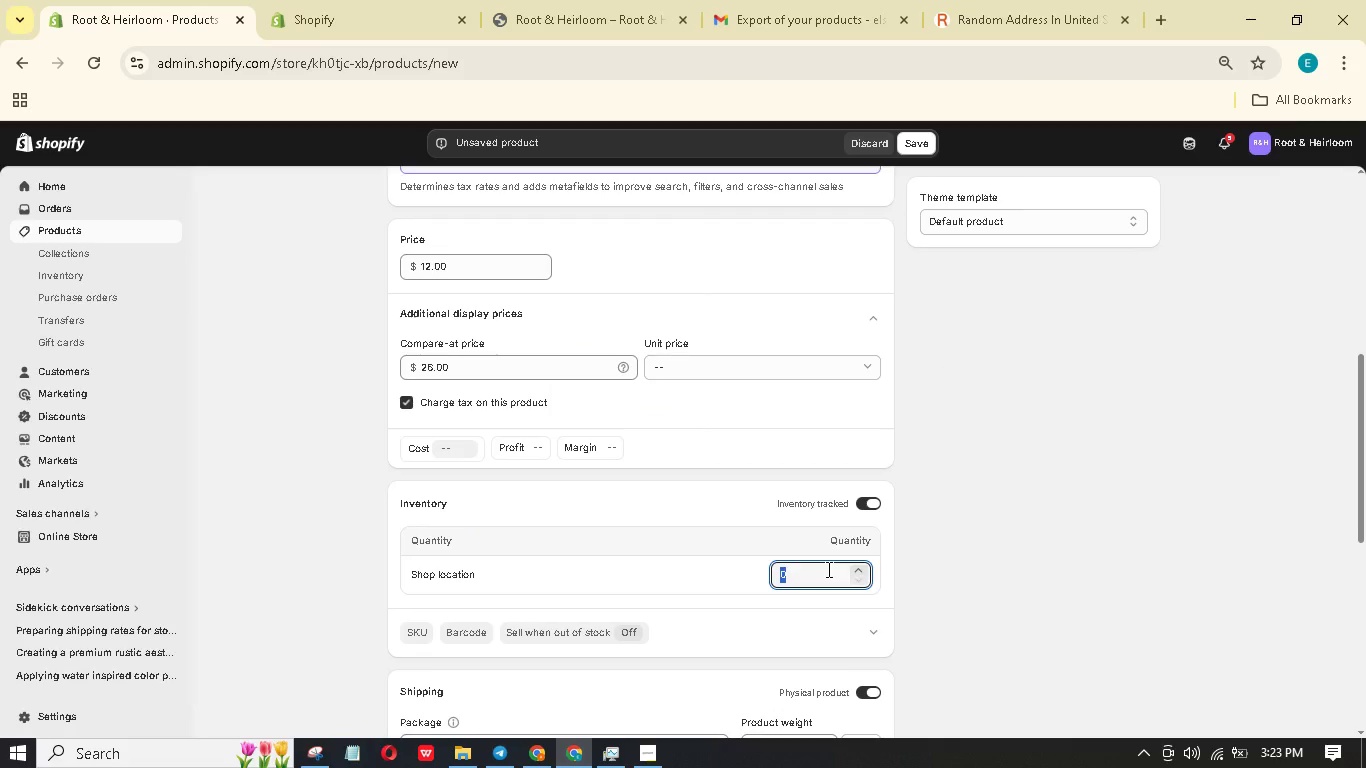 
key(Numpad5)
 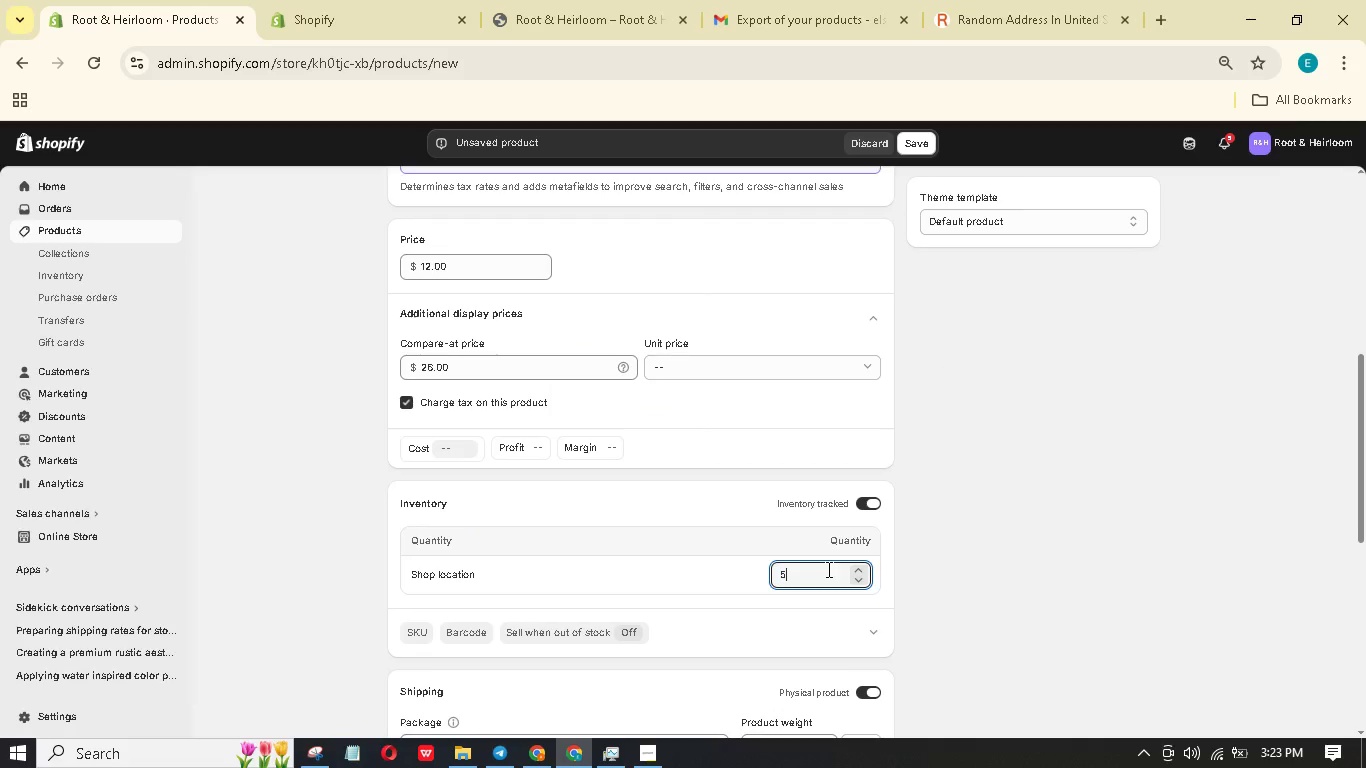 
key(Numpad0)
 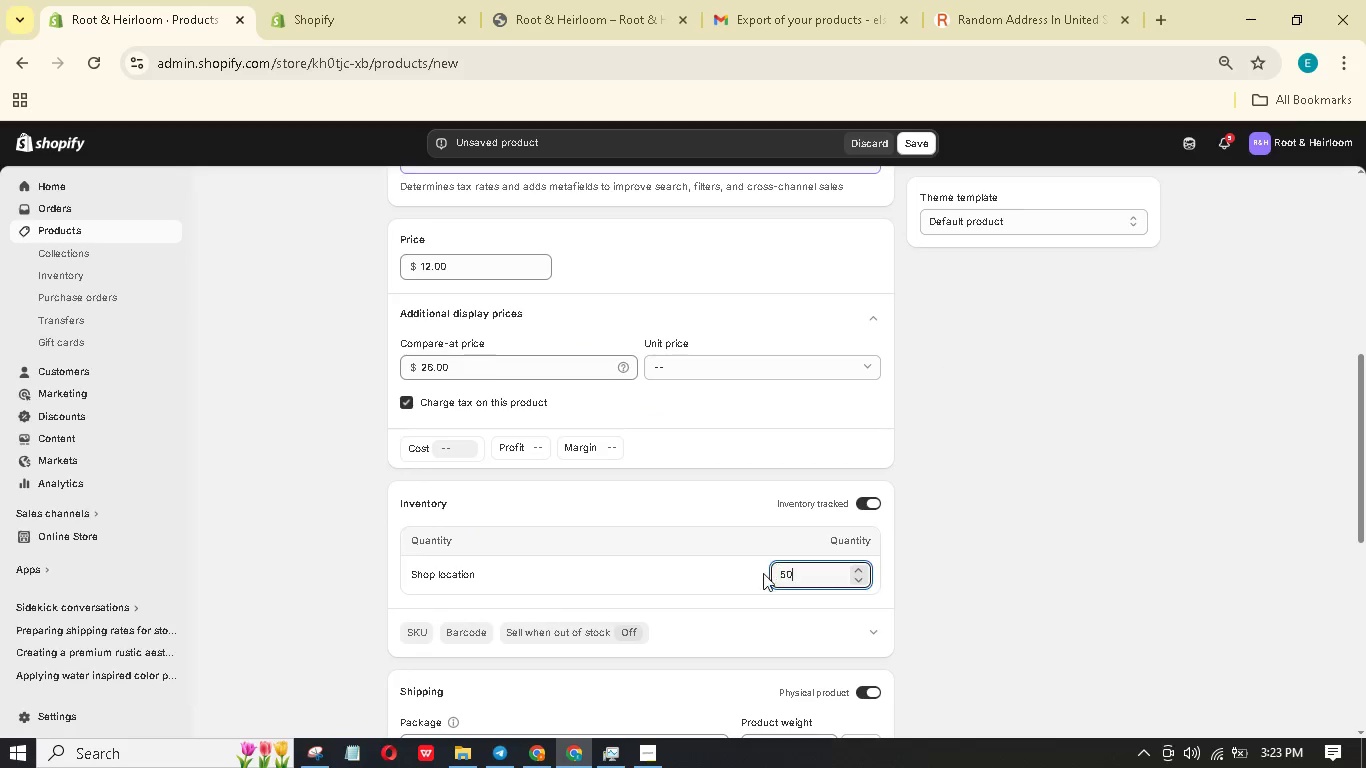 
scroll: coordinate [730, 579], scroll_direction: down, amount: 1.0
 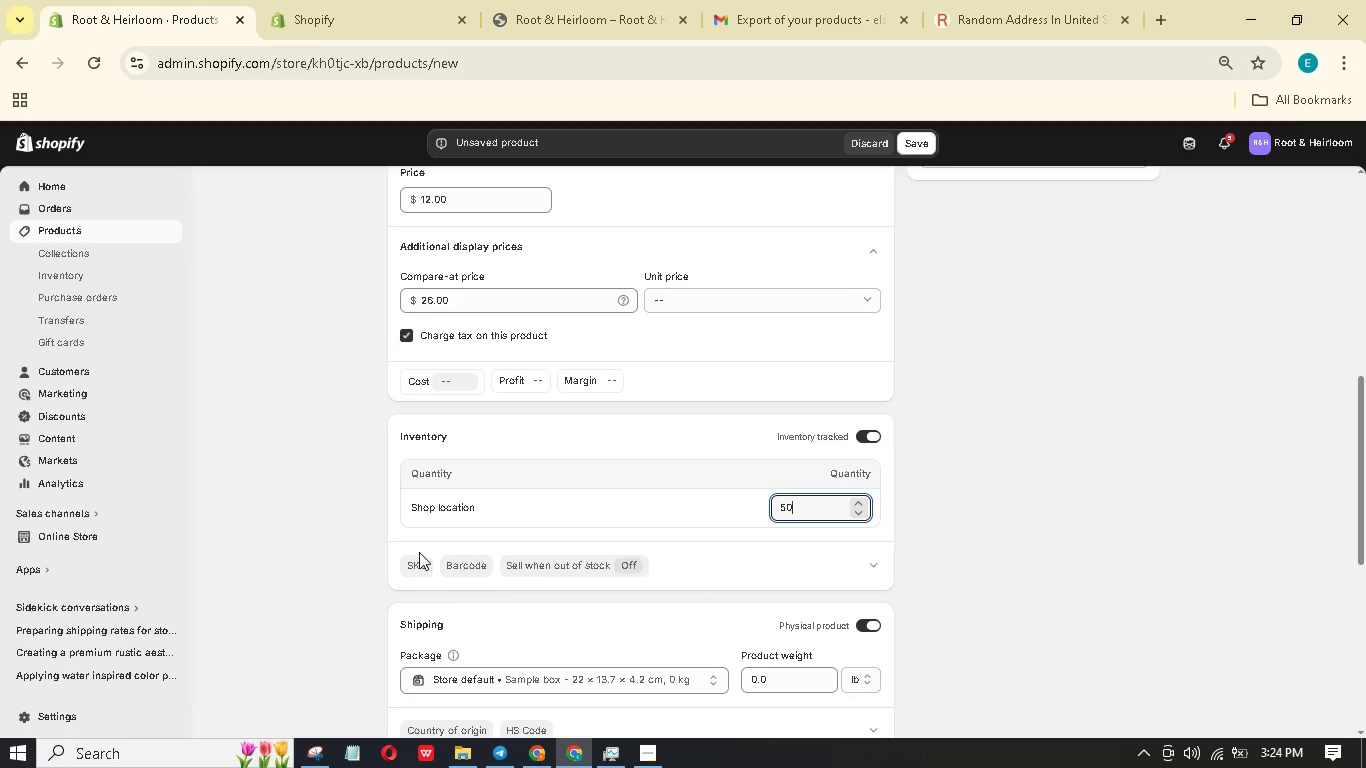 
left_click([419, 563])
 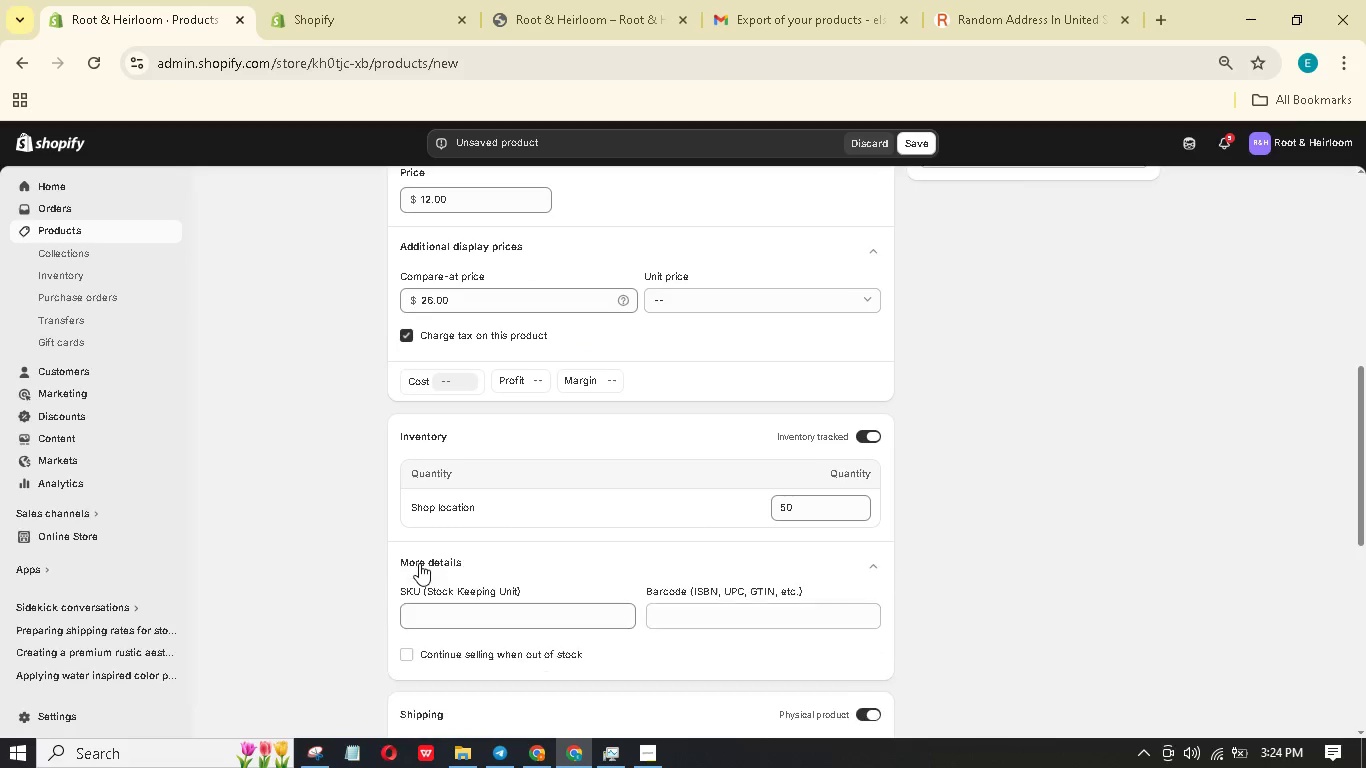 
type(RR-SWB)
 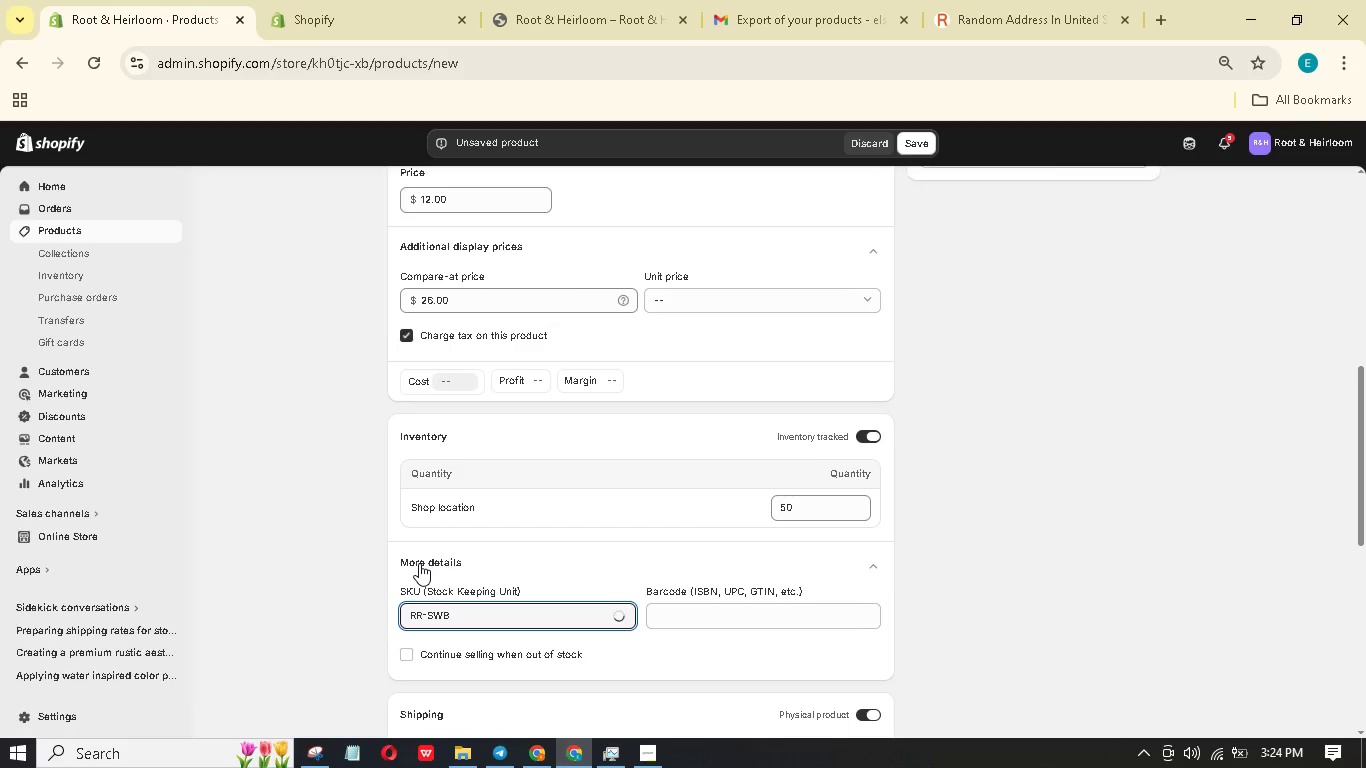 
scroll: coordinate [502, 532], scroll_direction: down, amount: 3.0
 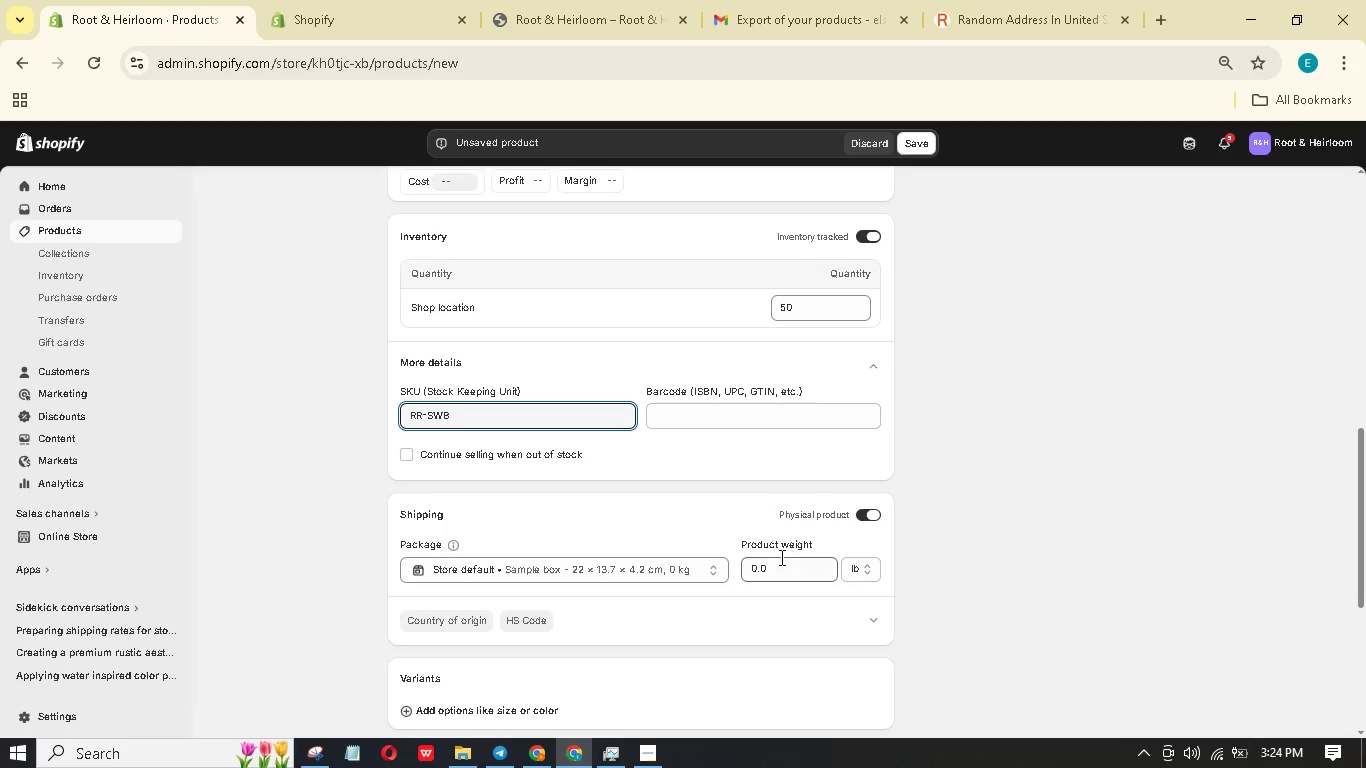 
left_click([779, 562])
 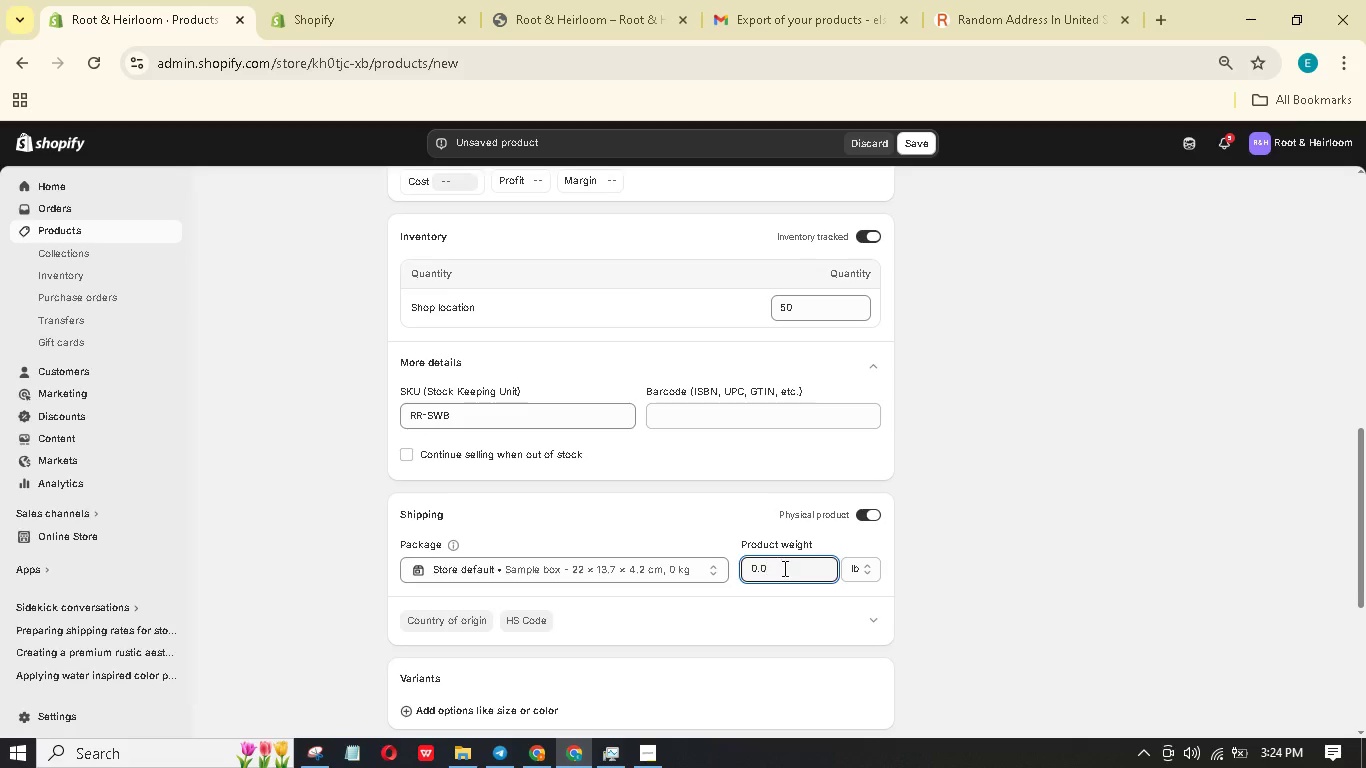 
left_click_drag(start_coordinate=[783, 568], to_coordinate=[729, 558])
 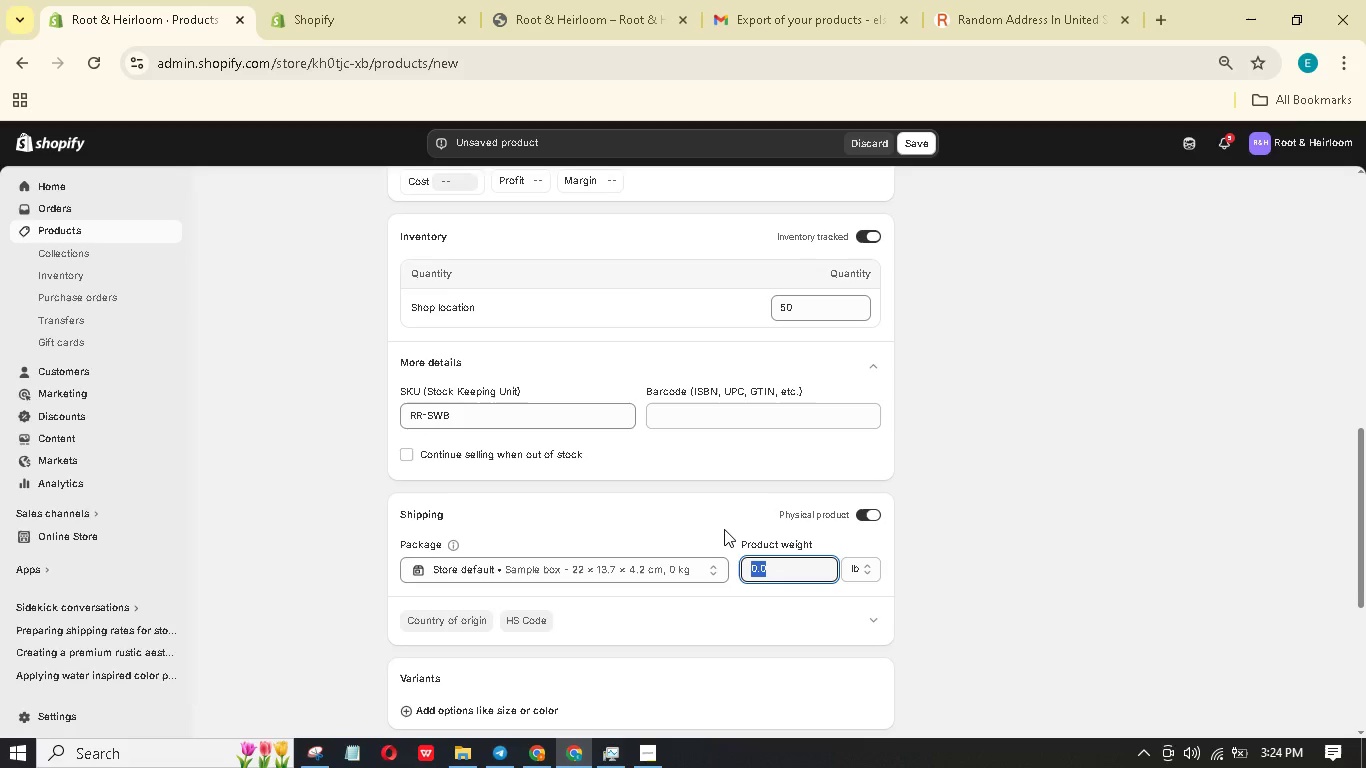 
key(Numpad1)
 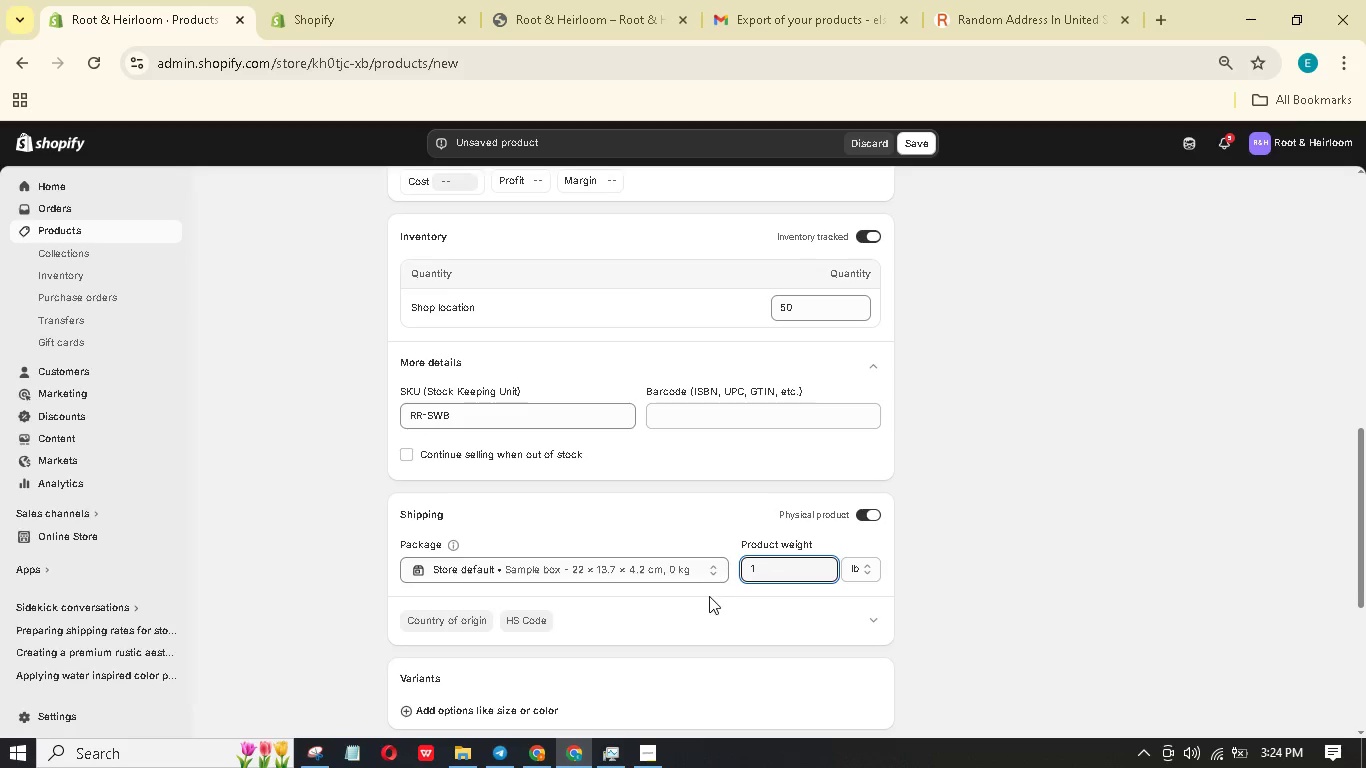 
scroll: coordinate [642, 598], scroll_direction: down, amount: 8.0
 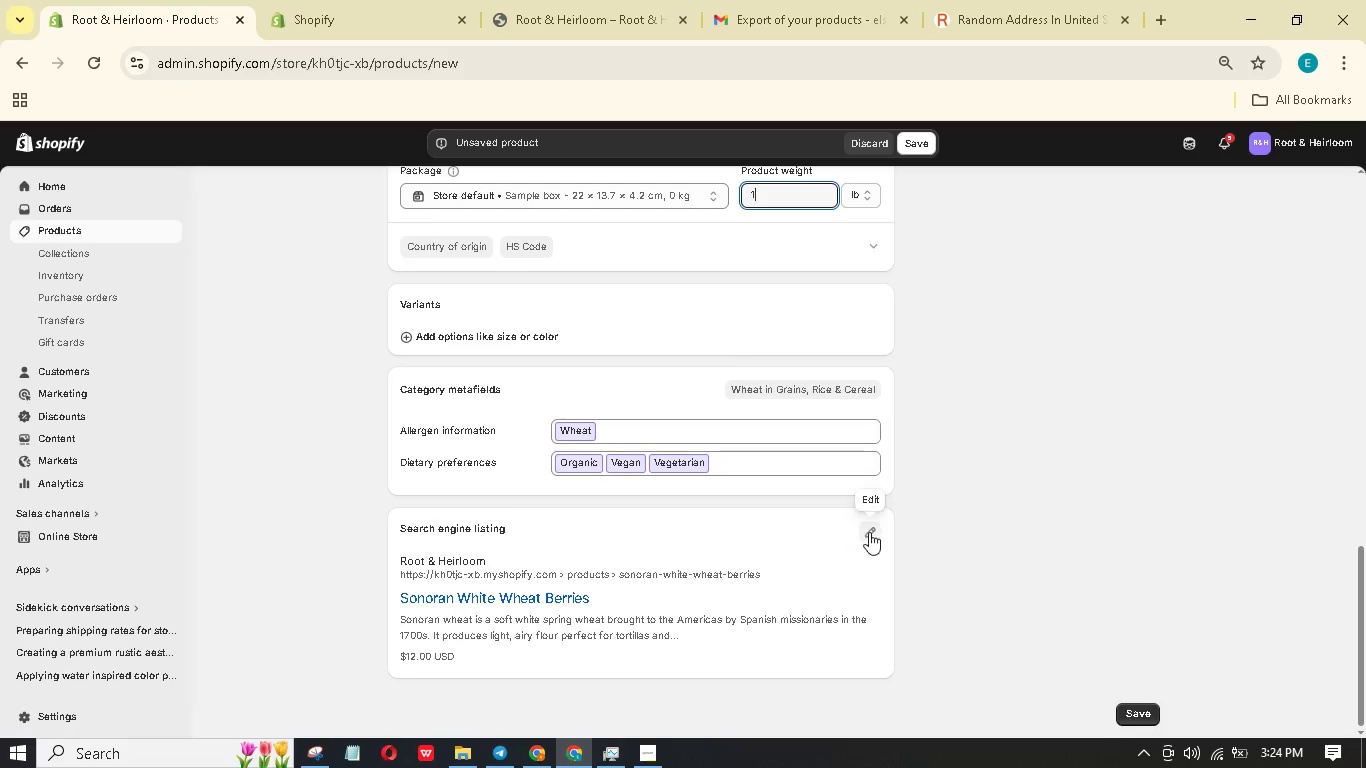 
left_click([873, 533])
 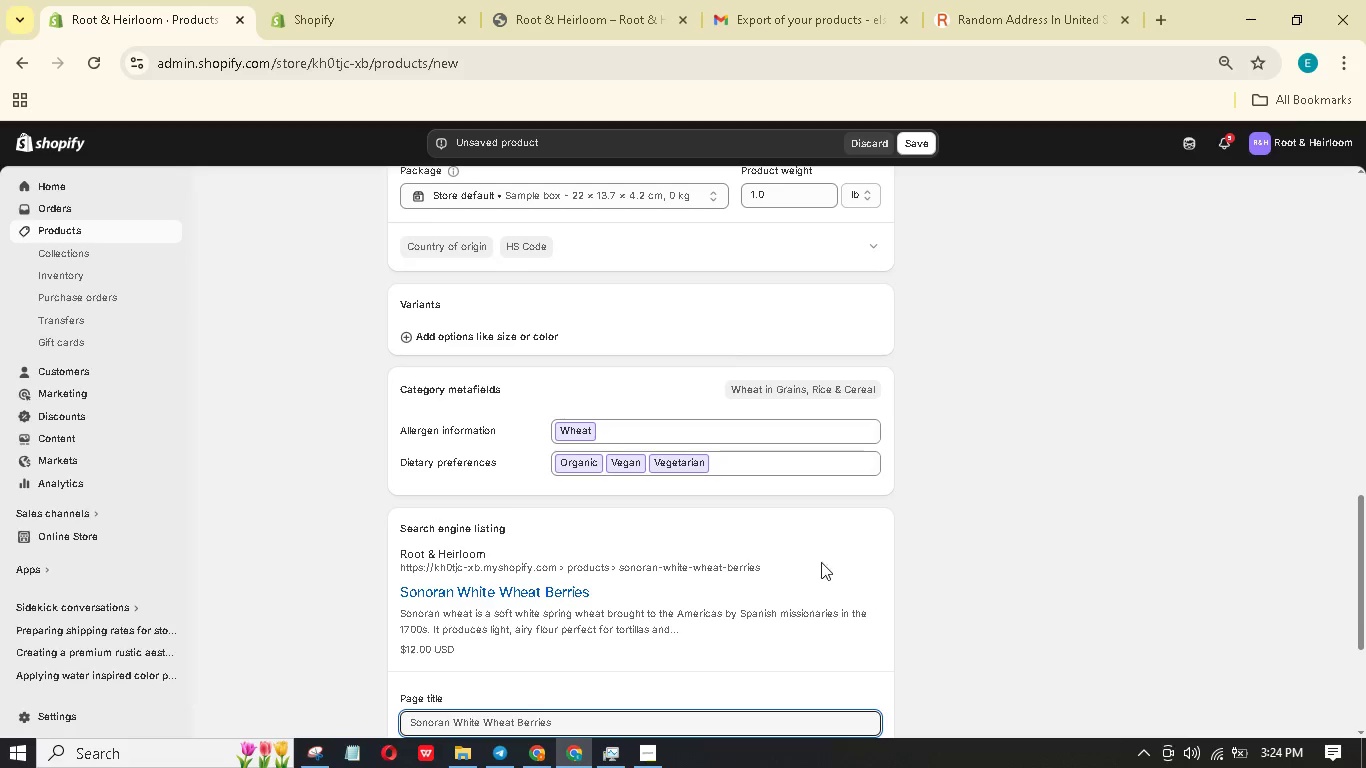 
scroll: coordinate [719, 536], scroll_direction: down, amount: 6.0
 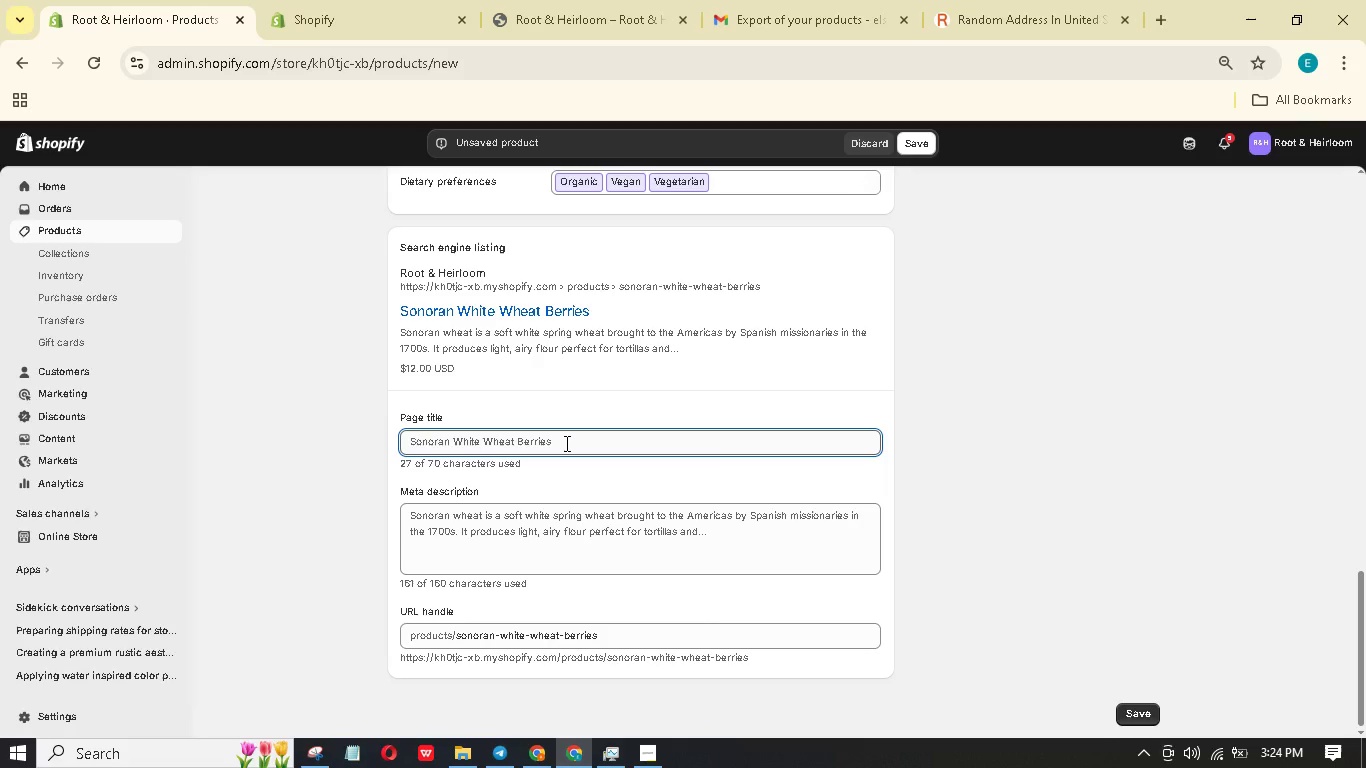 
left_click([621, 445])
 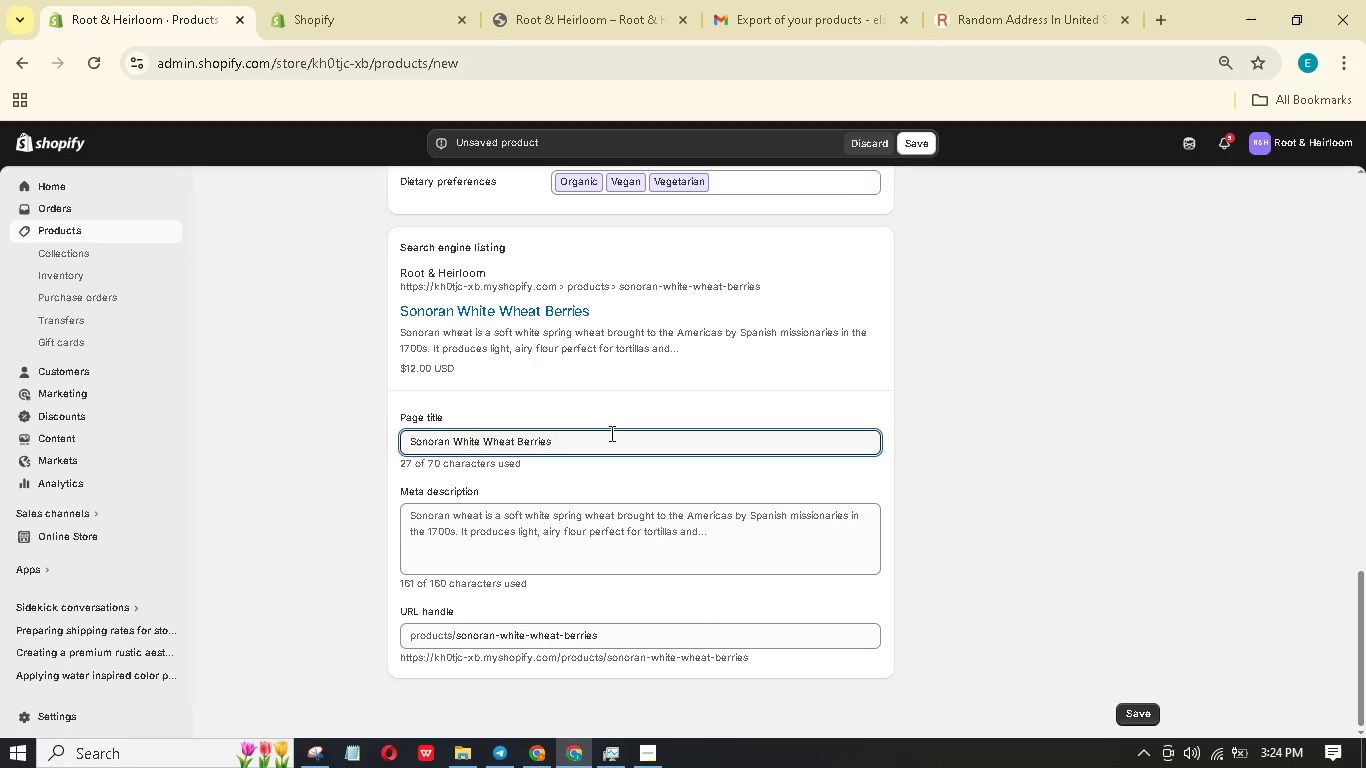 
type( | Heritage Desert)
 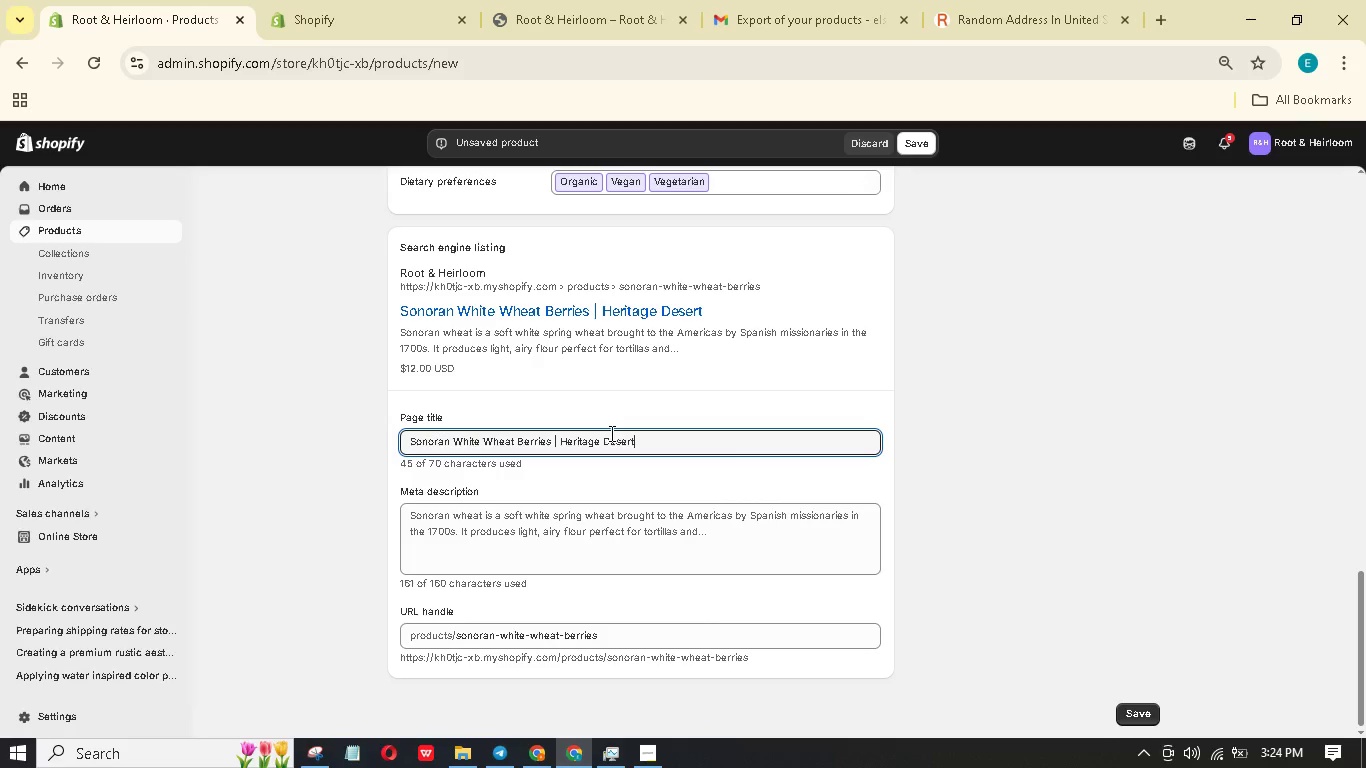 
type( Grain)
 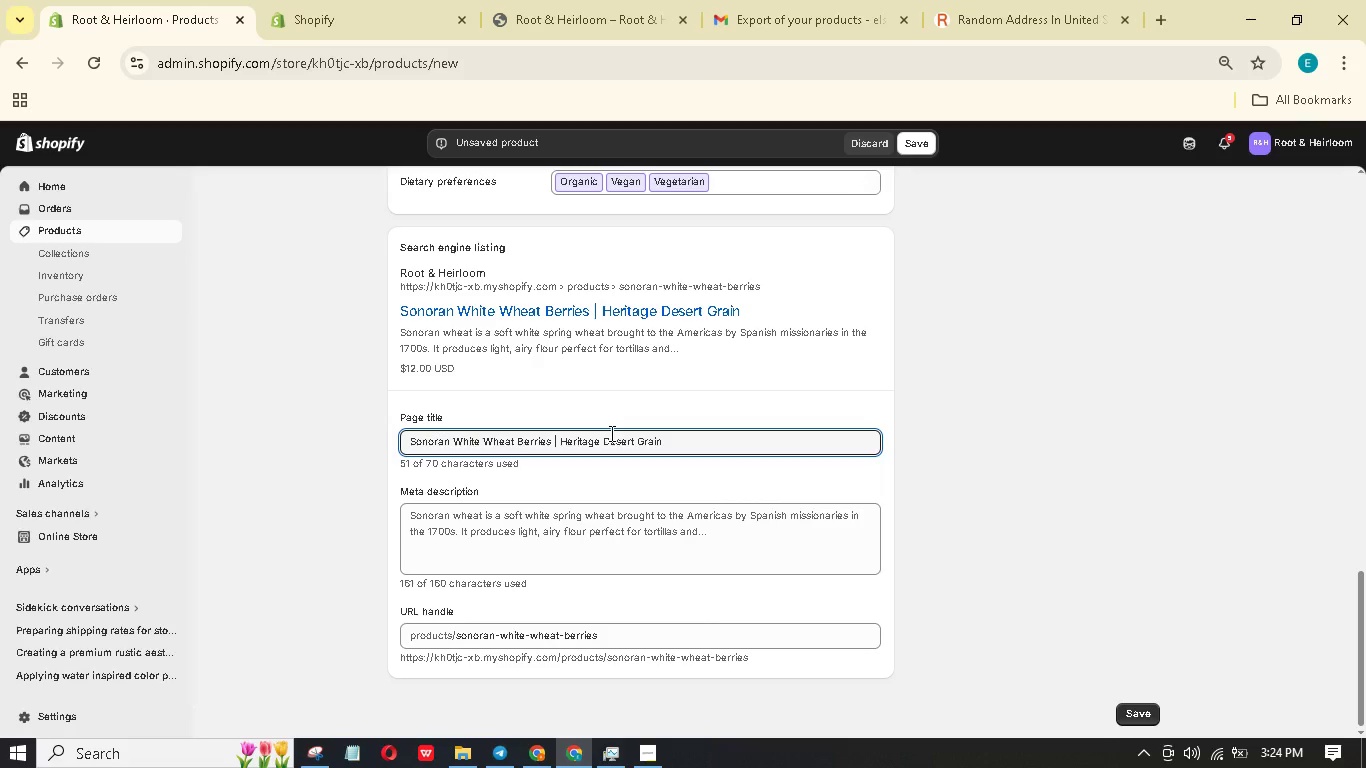 
scroll: coordinate [573, 414], scroll_direction: down, amount: 2.0
 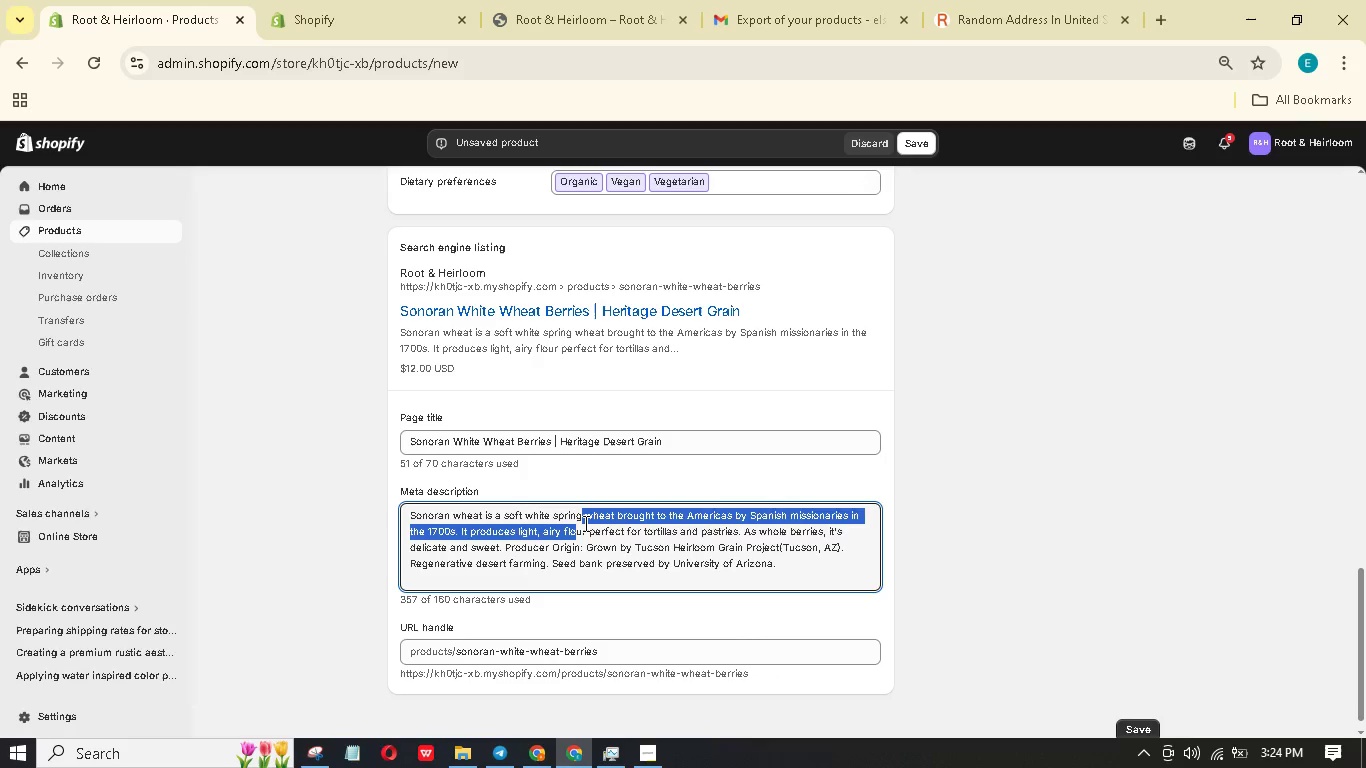 
key(Control+A)
 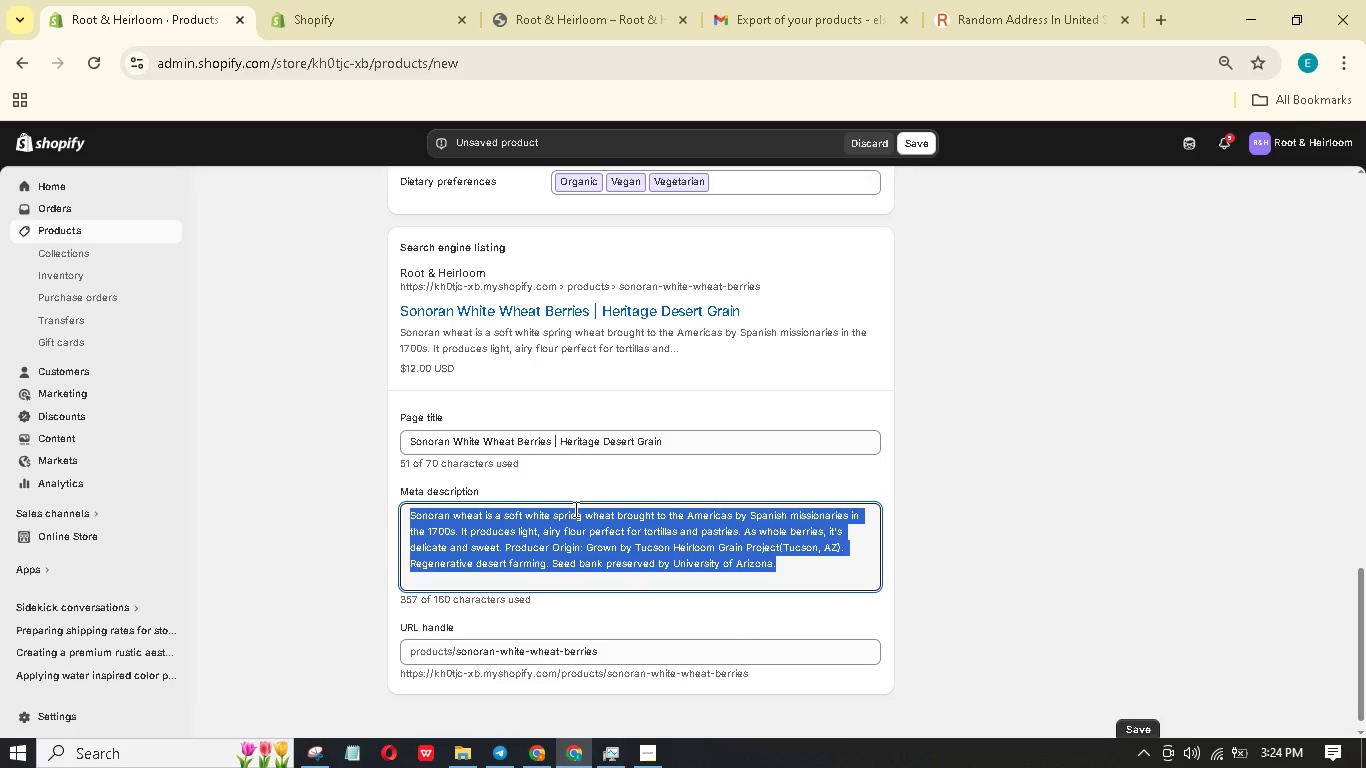 
key(Backspace)
 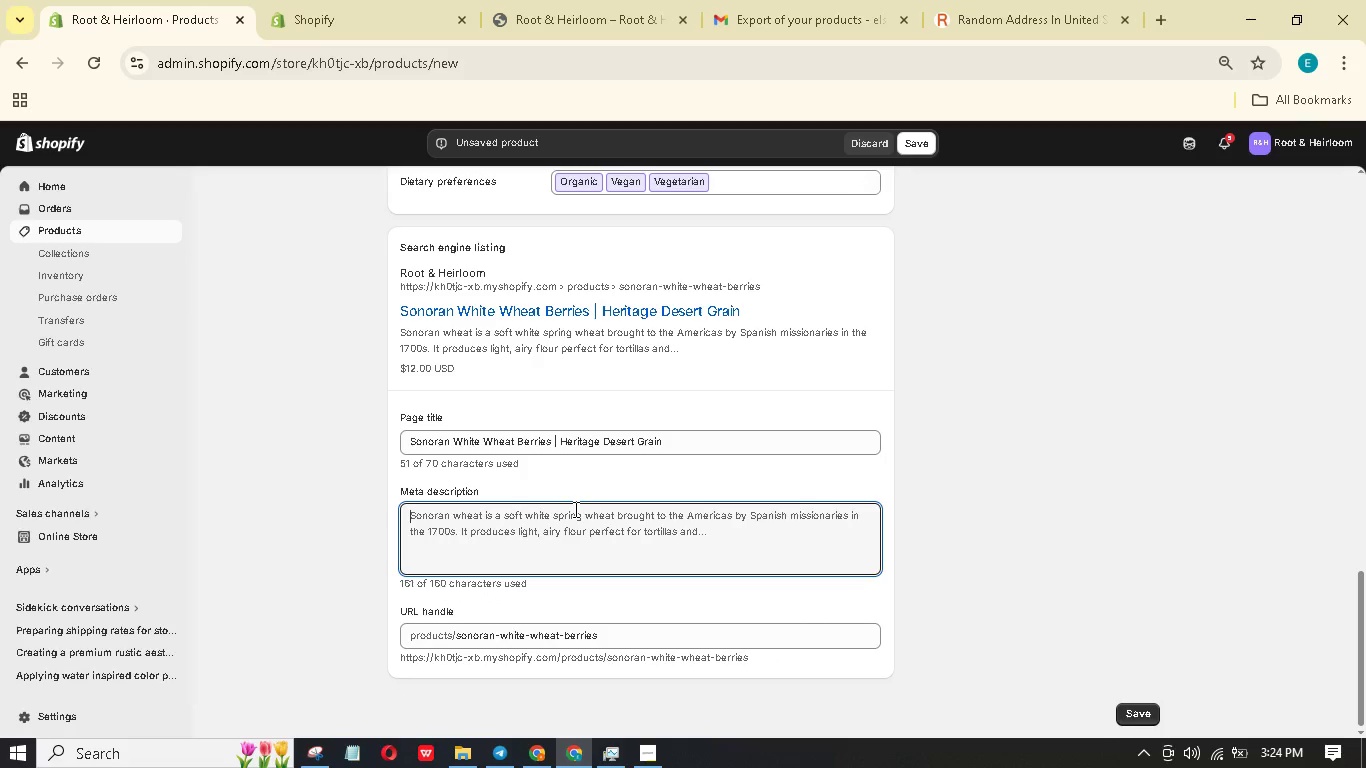 
type(Heritage SONORAn white wheat berries = delicte, sweet, Non-GMO> Frm-to-table)
 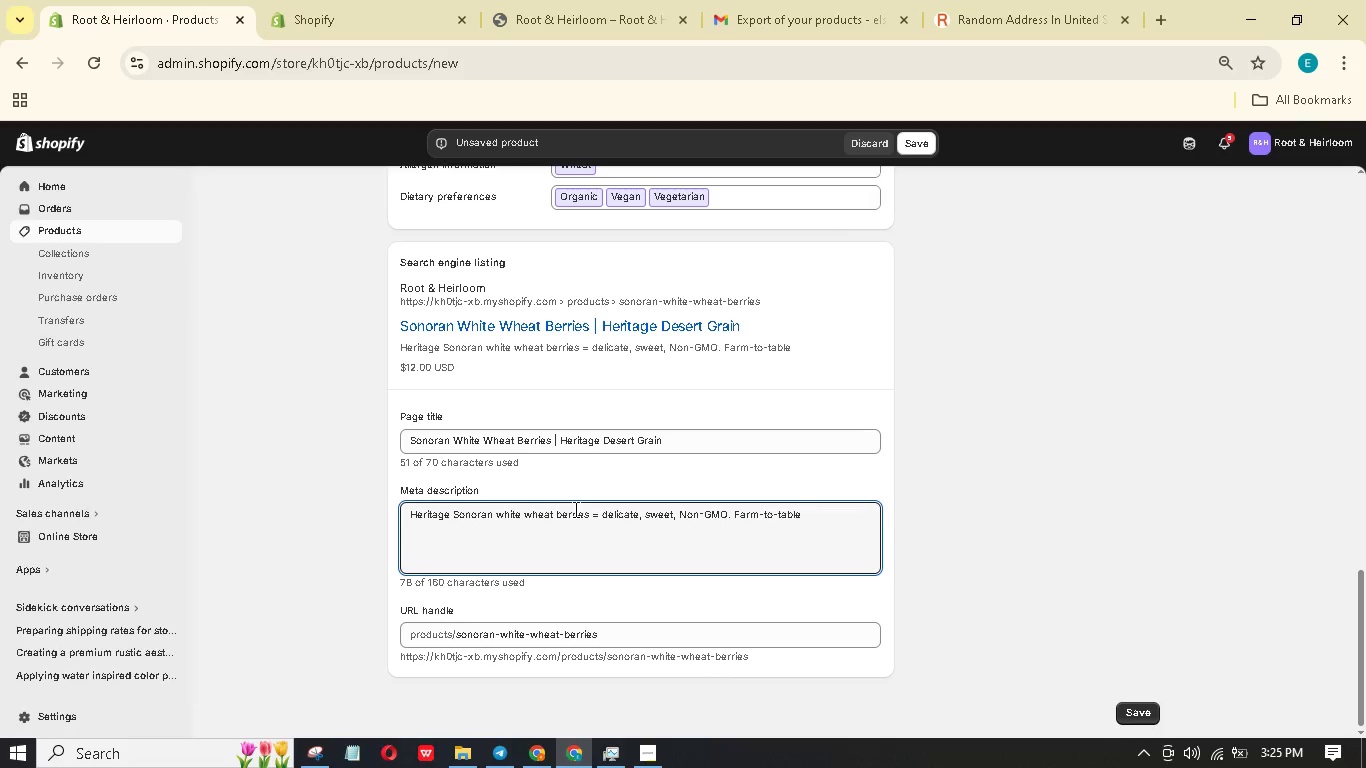 
type( deert grown)
 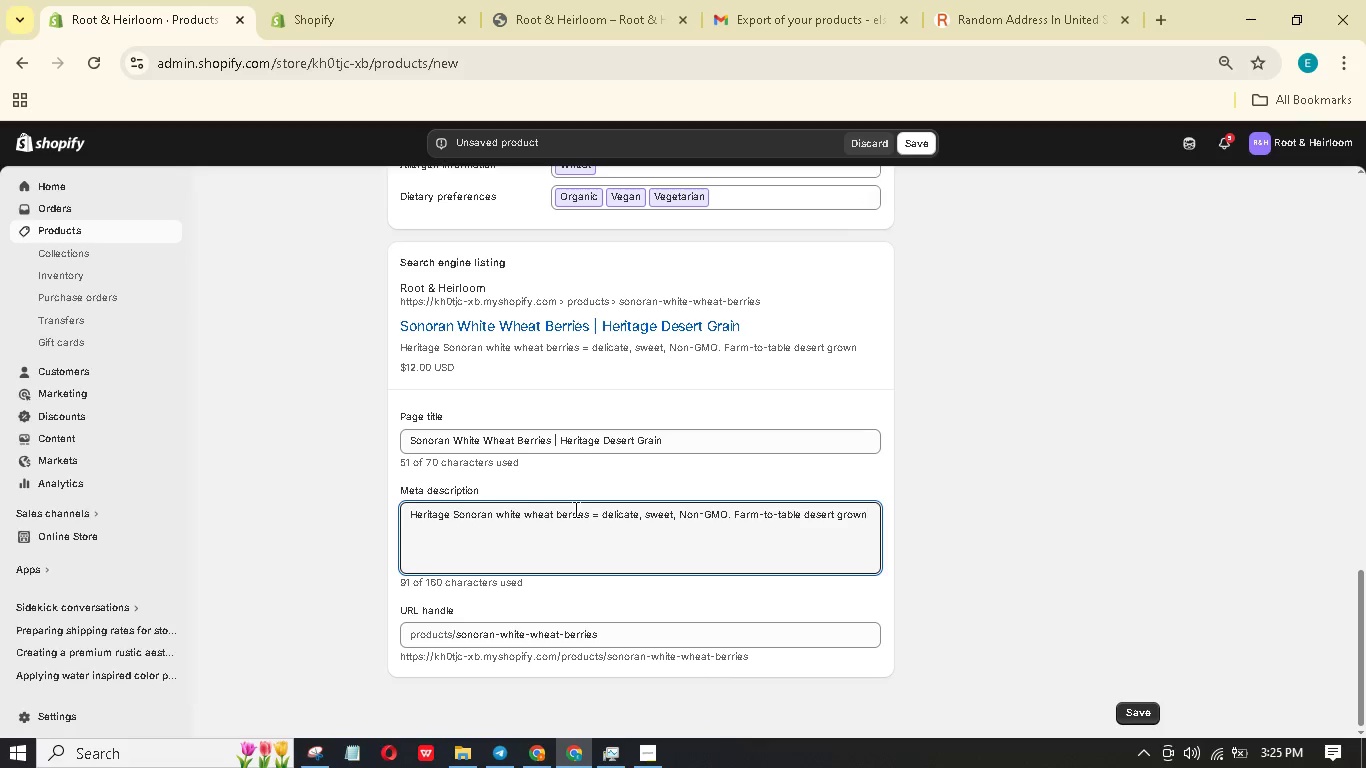 
hold_key(key=S, duration=0.33)
 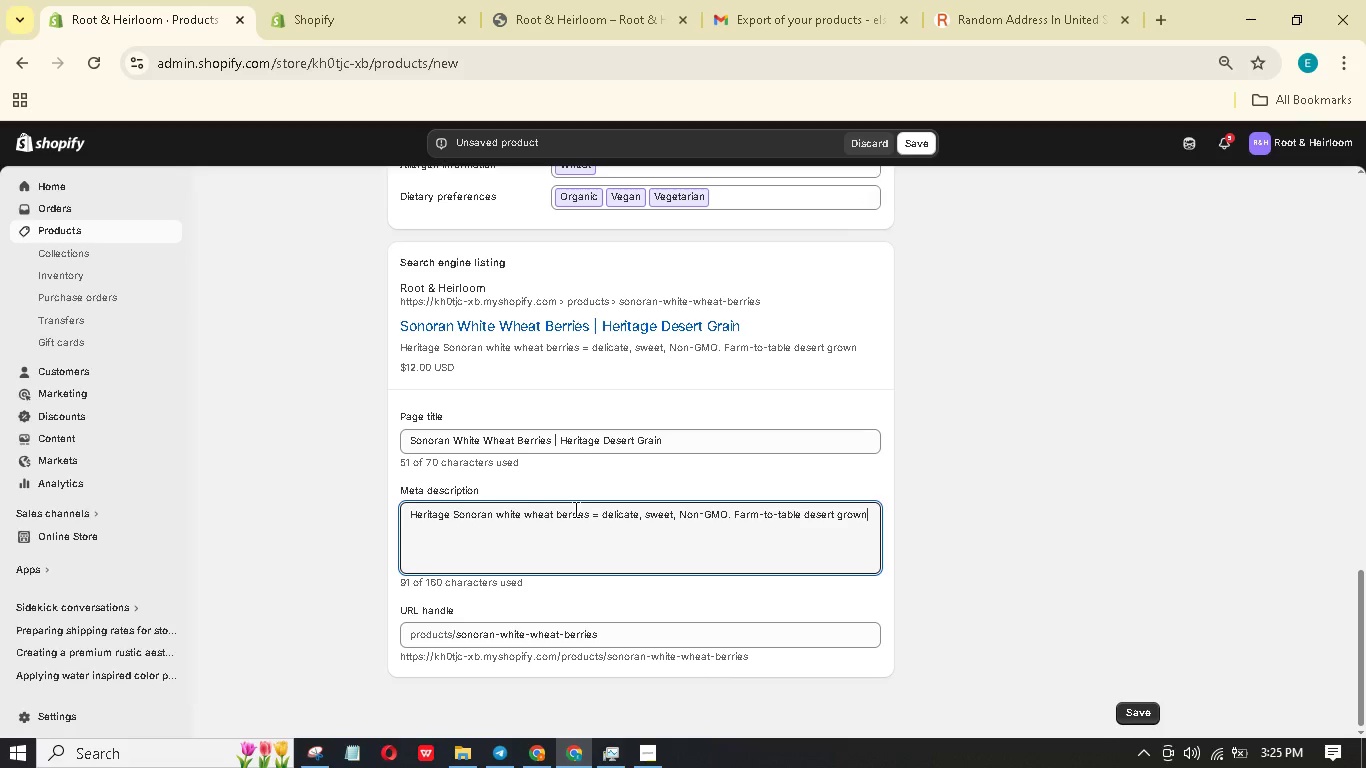 
type( grain. SHOP)
key(Backspace)
key(Backspace)
key(Backspace)
type(hop now.)
 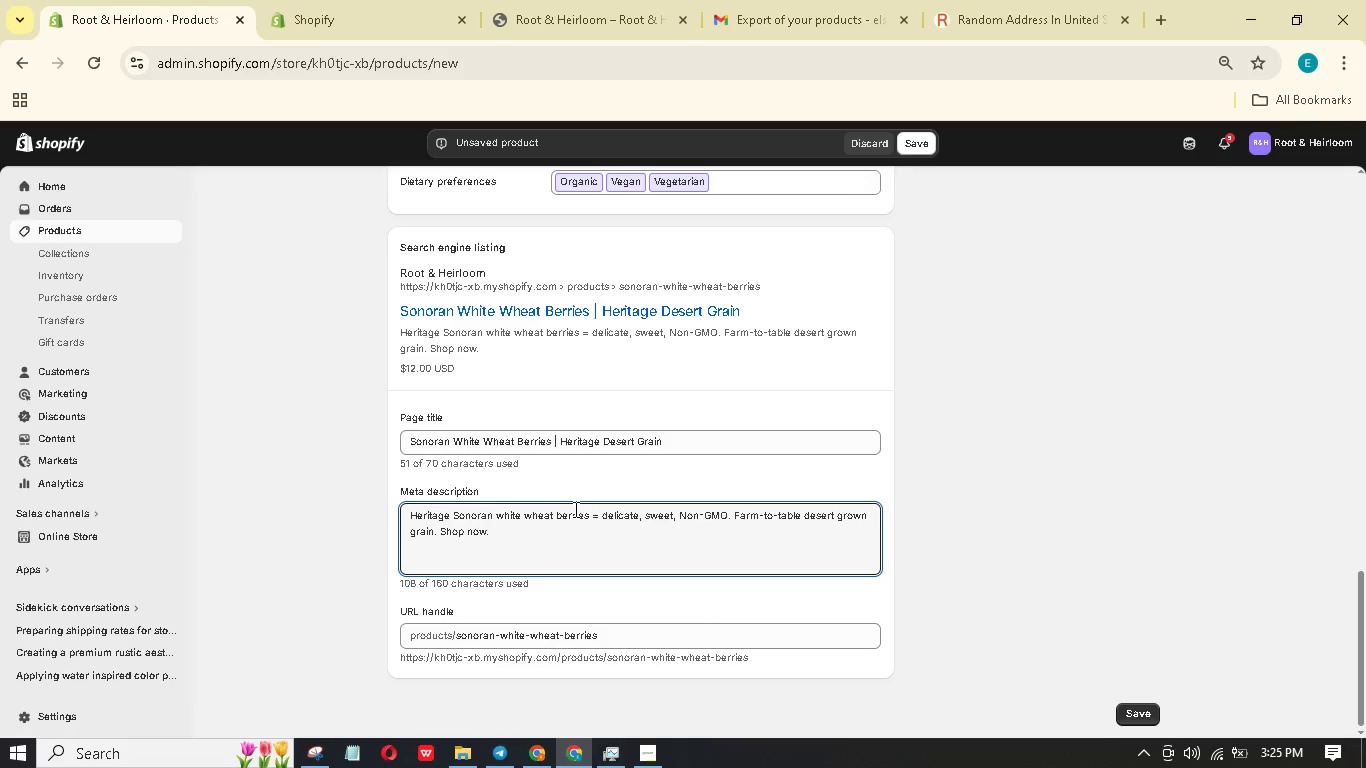 
wait(8.39)
 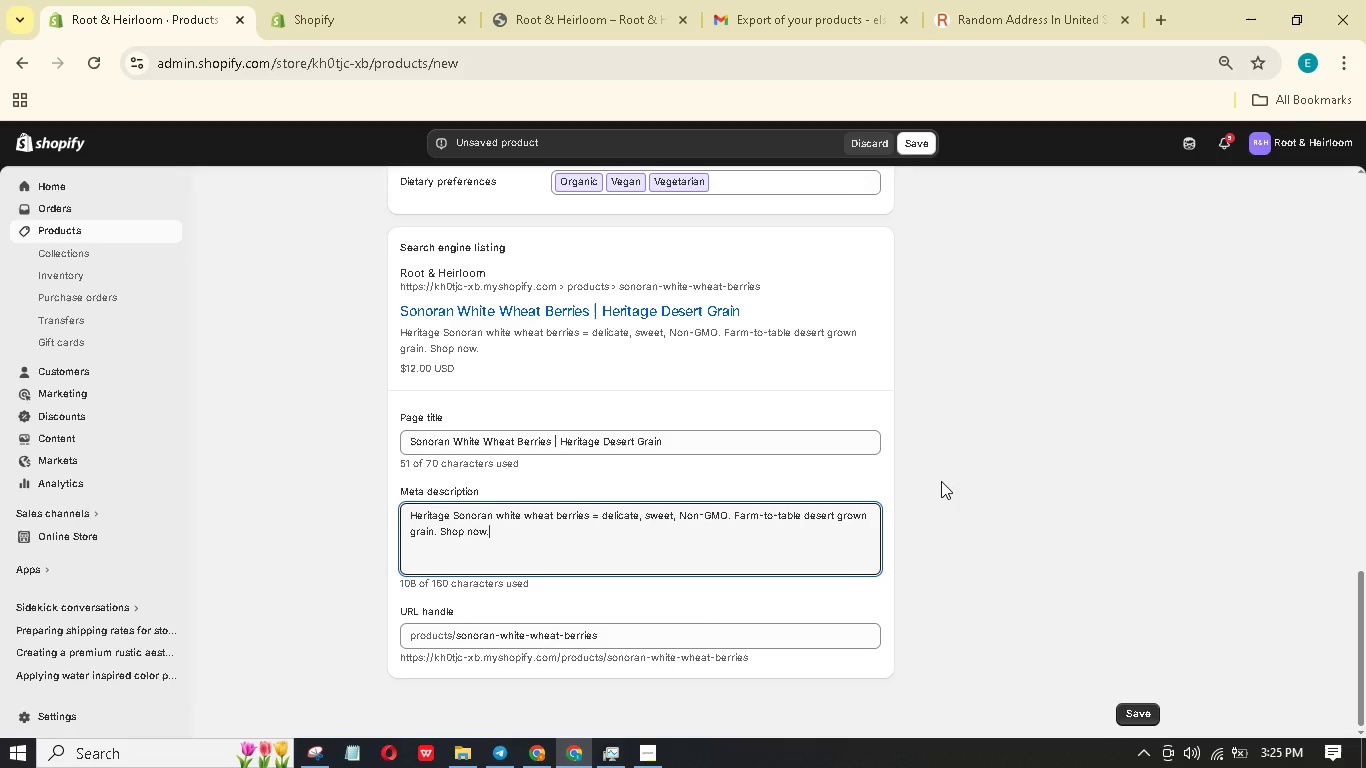 
left_click([410, 532])
 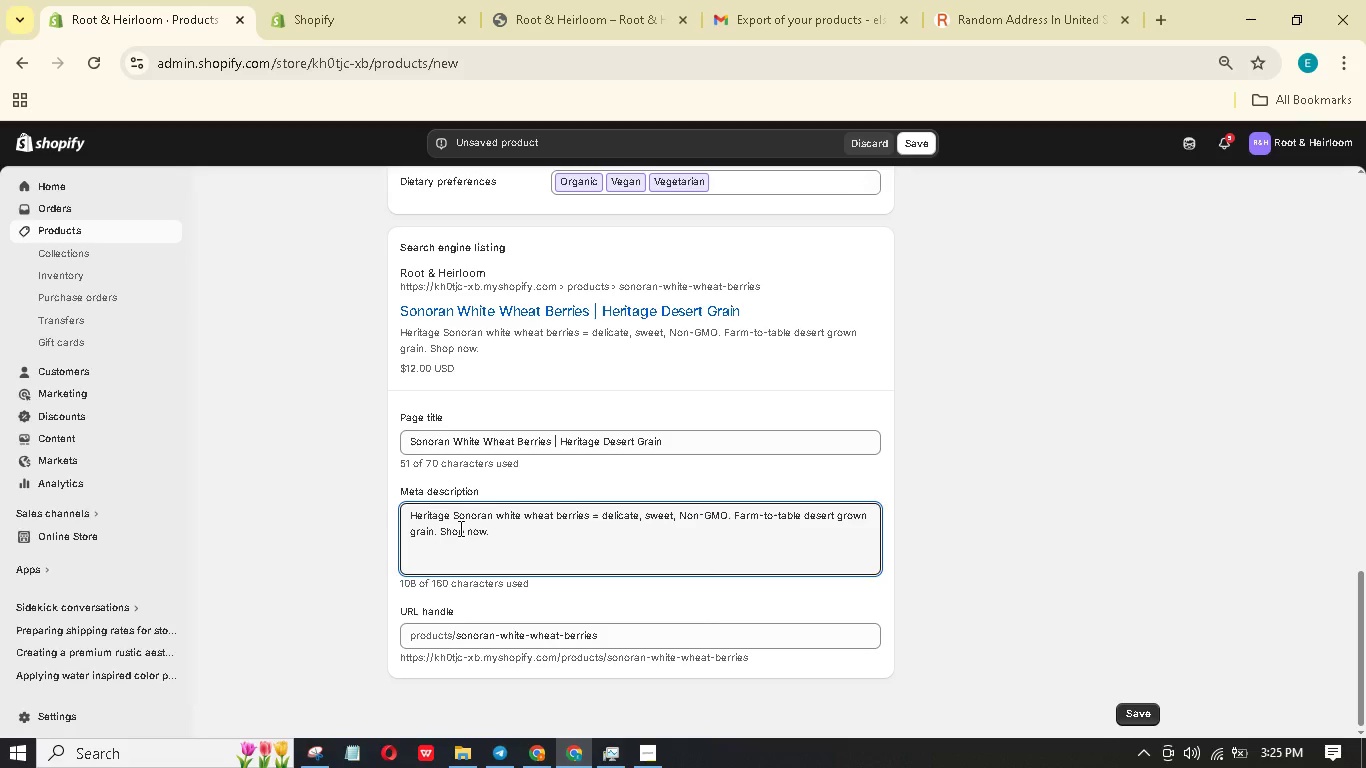 
type(organic n)
key(Backspace)
 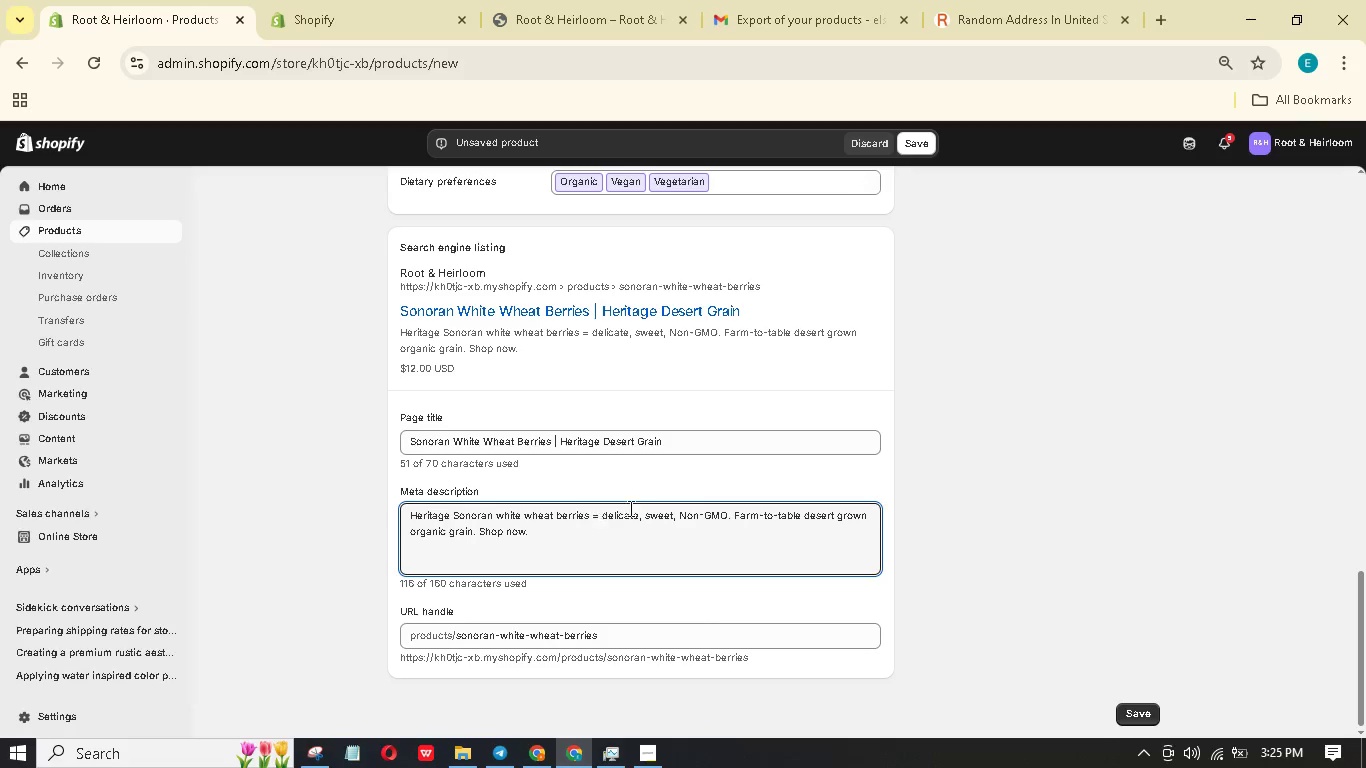 
left_click([602, 517])
 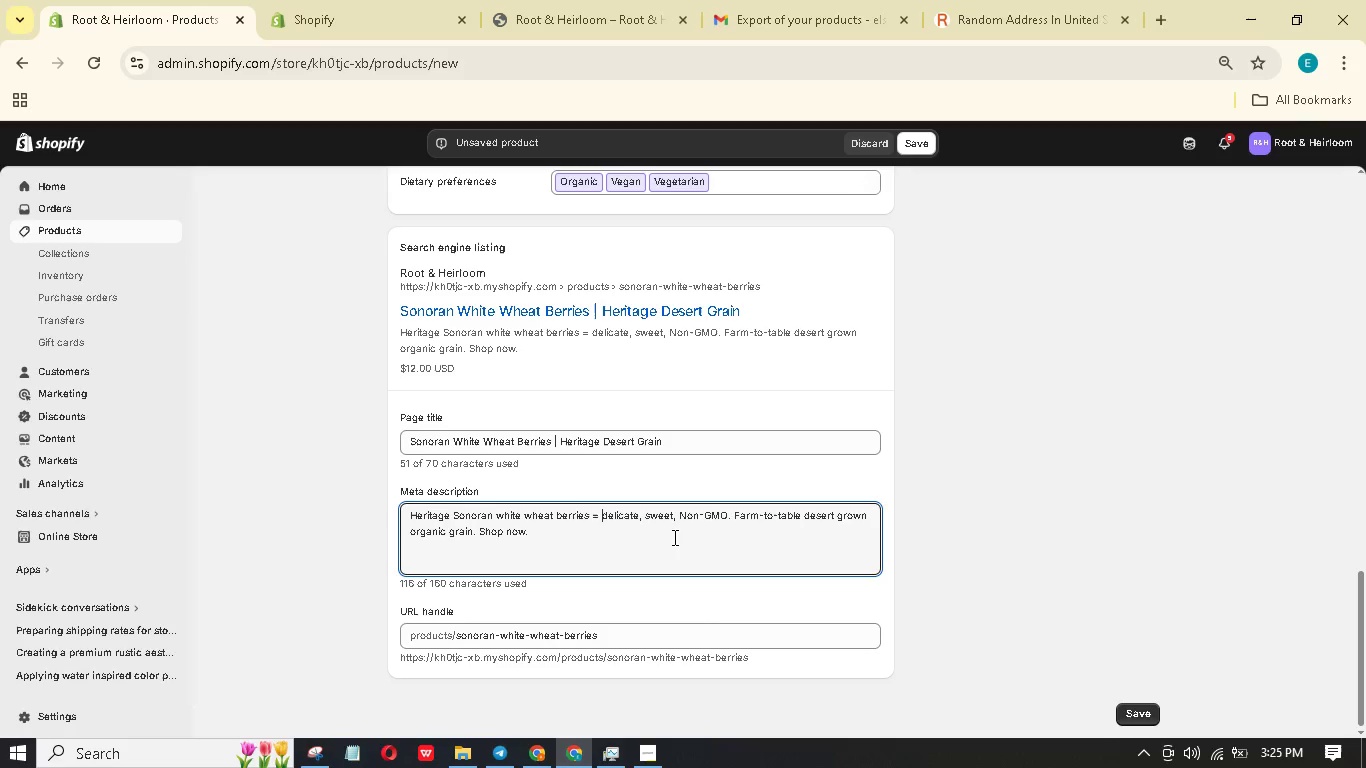 
key(ArrowLeft)
 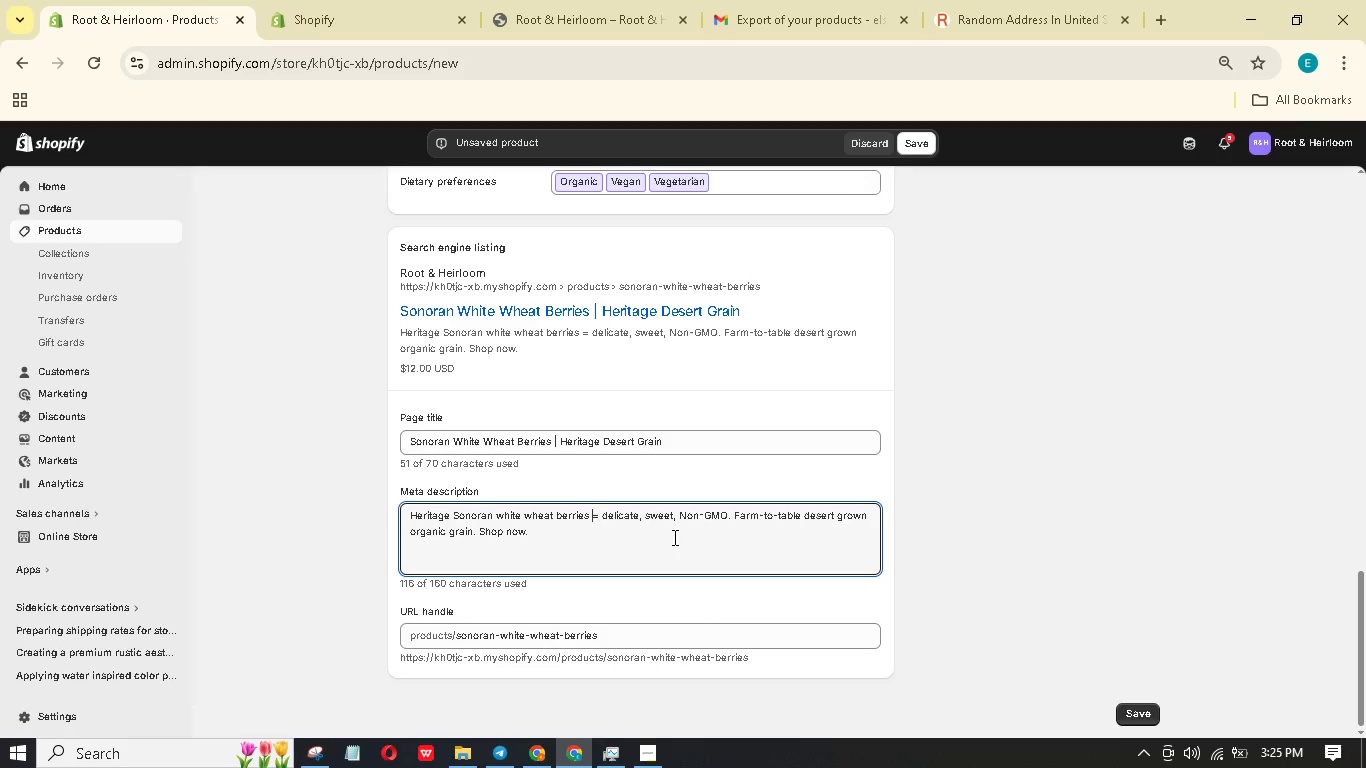 
key(ArrowLeft)
 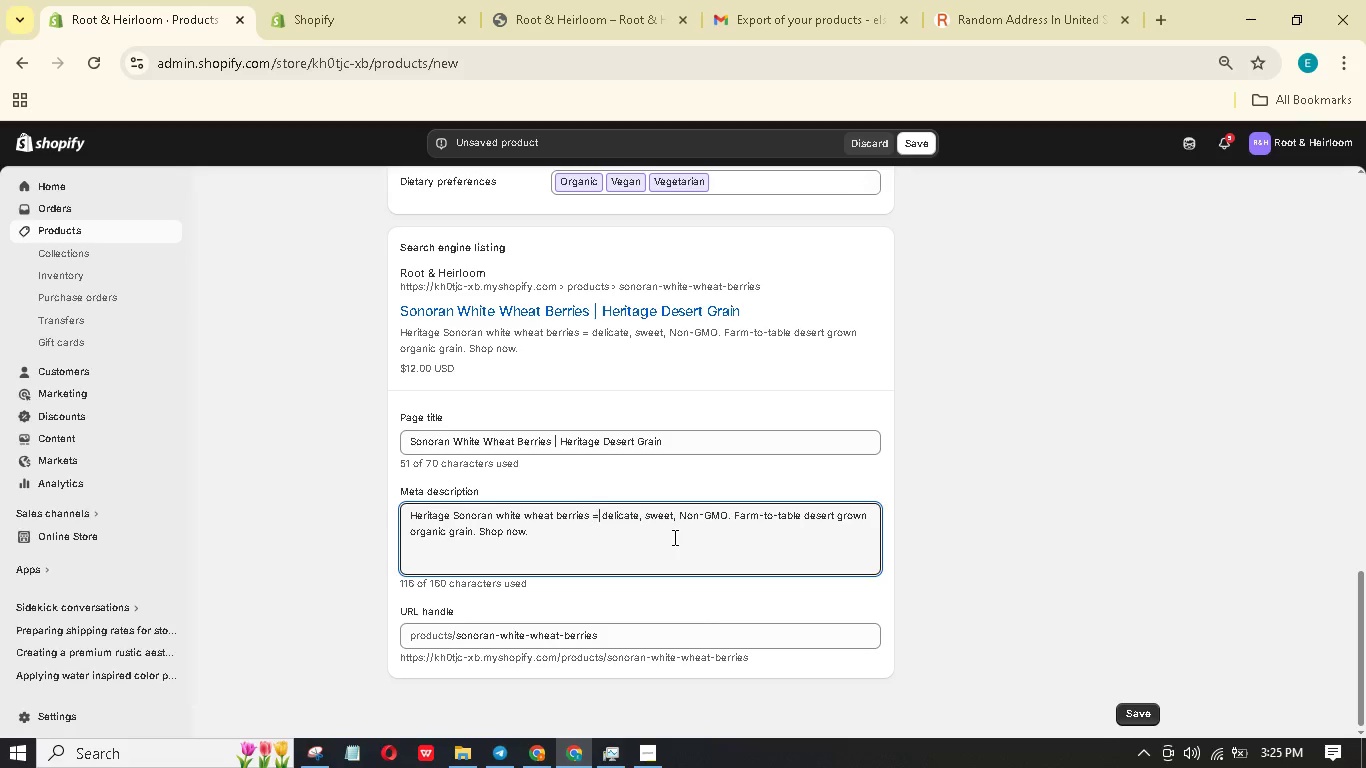 
key(ArrowRight)
 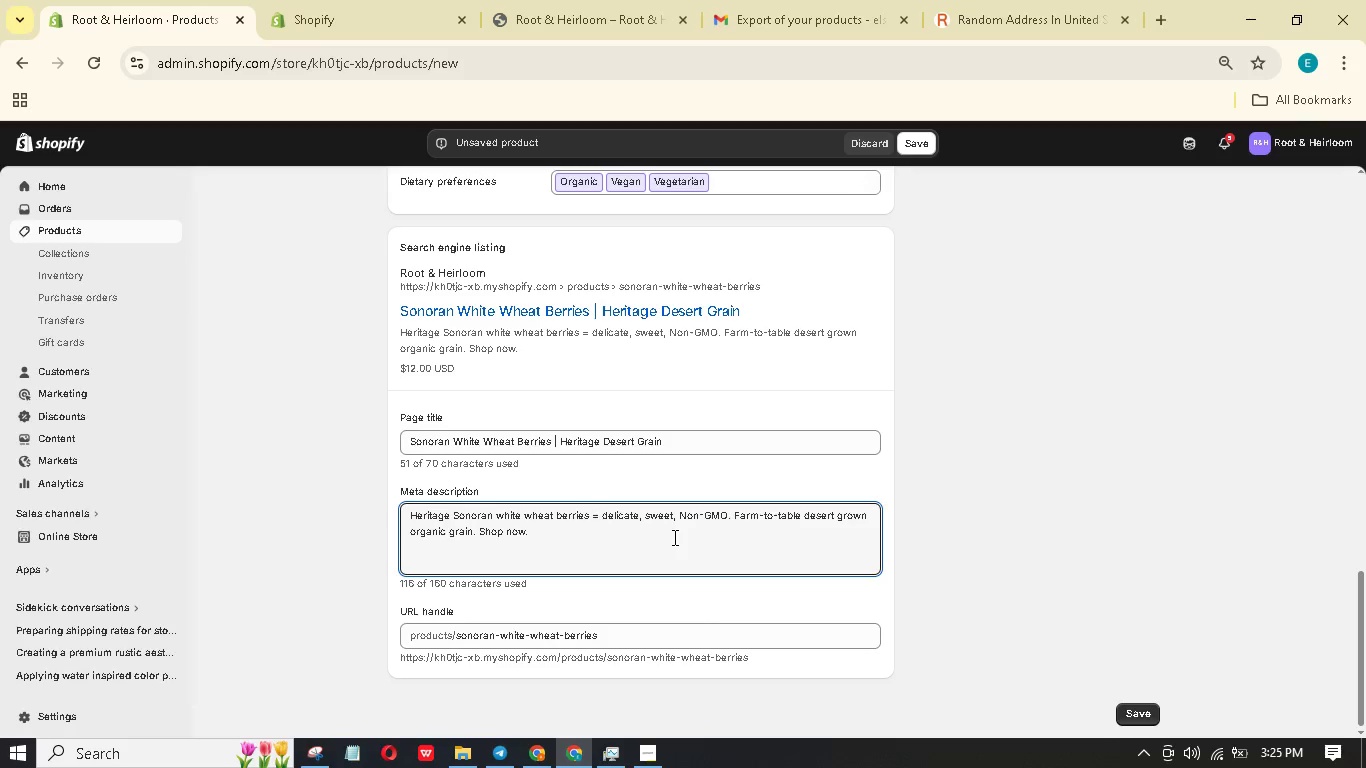 
key(Backspace)
 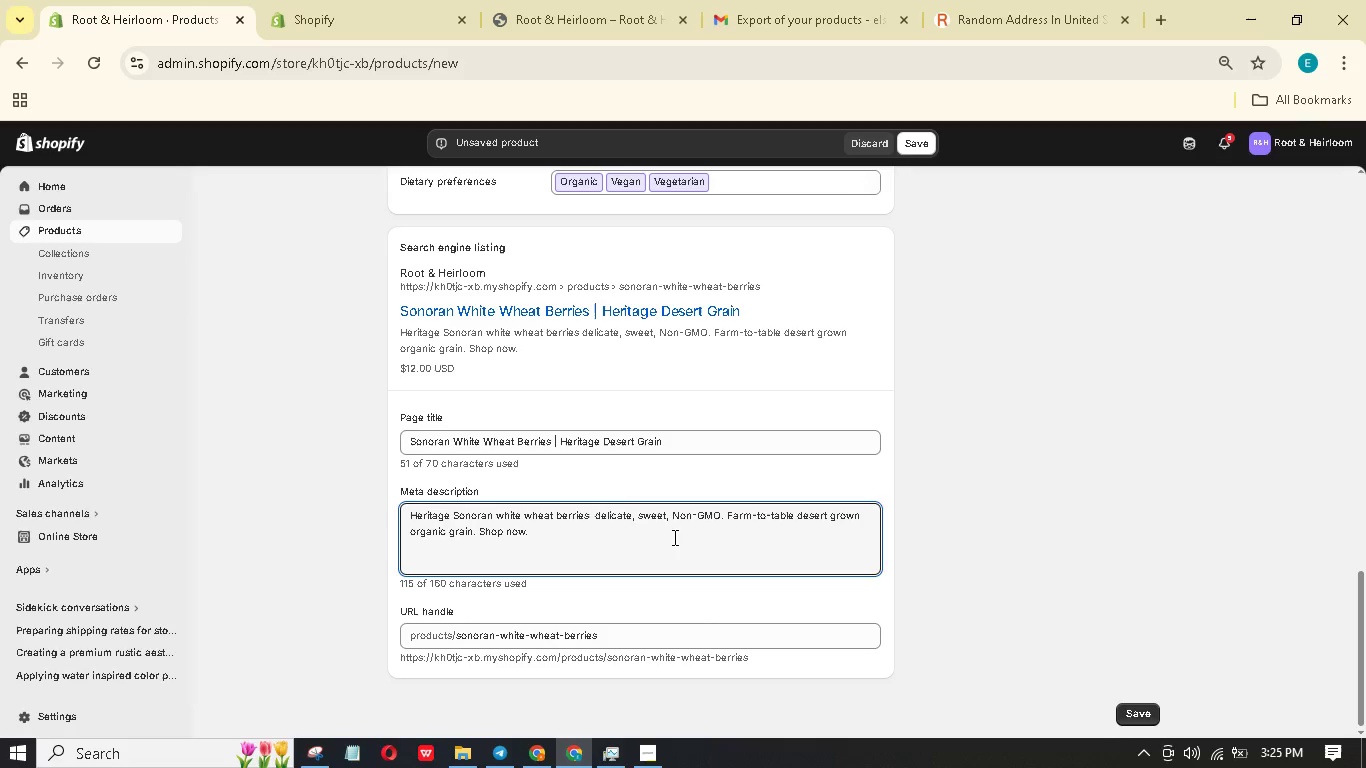 
key(Minus)
 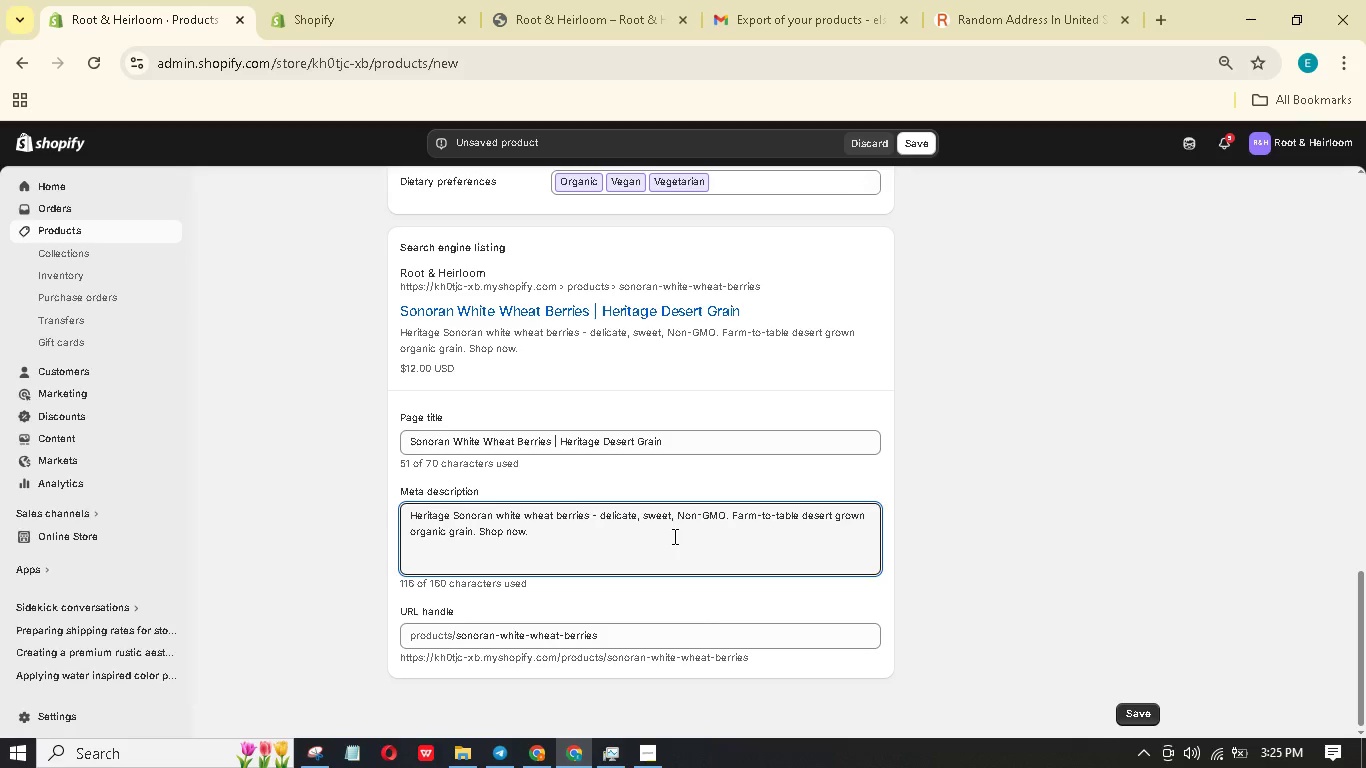 
scroll: coordinate [682, 512], scroll_direction: up, amount: 26.0
 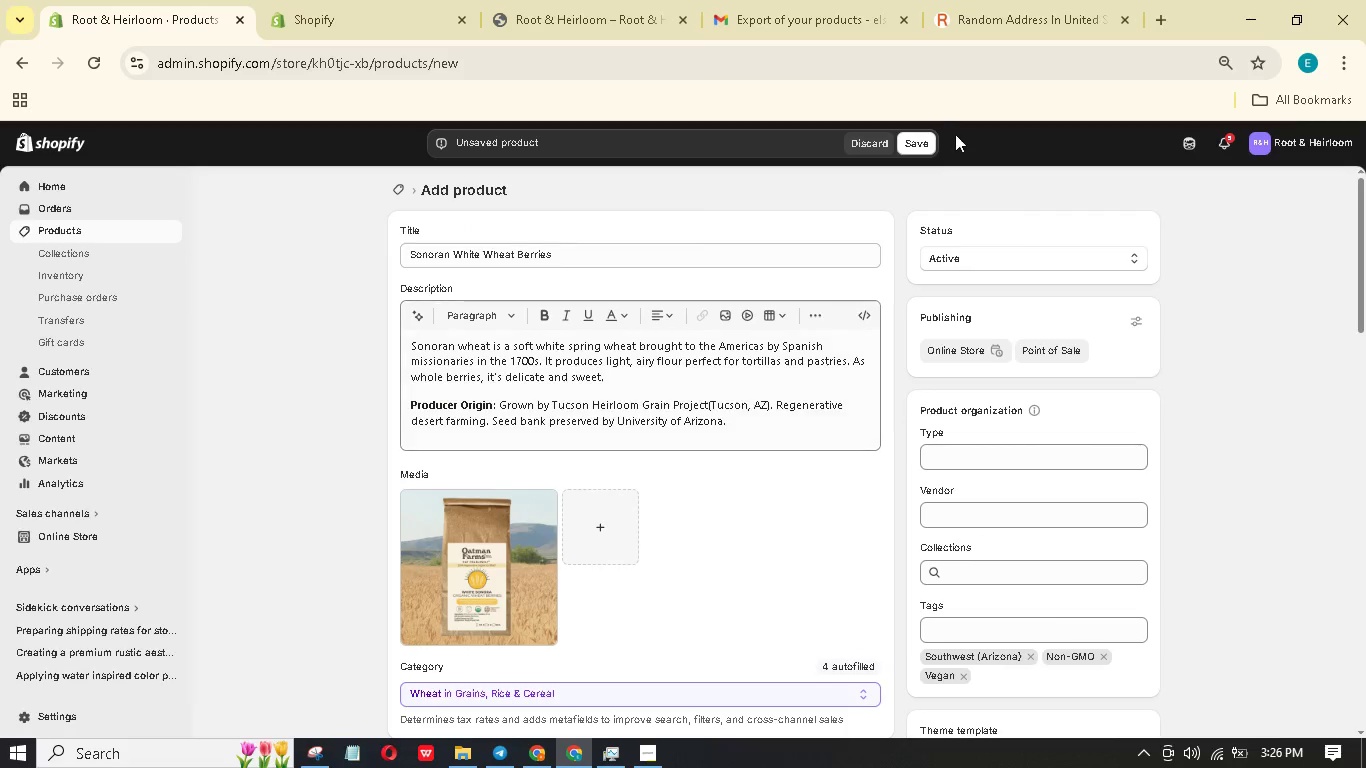 
mouse_move([912, 139])